 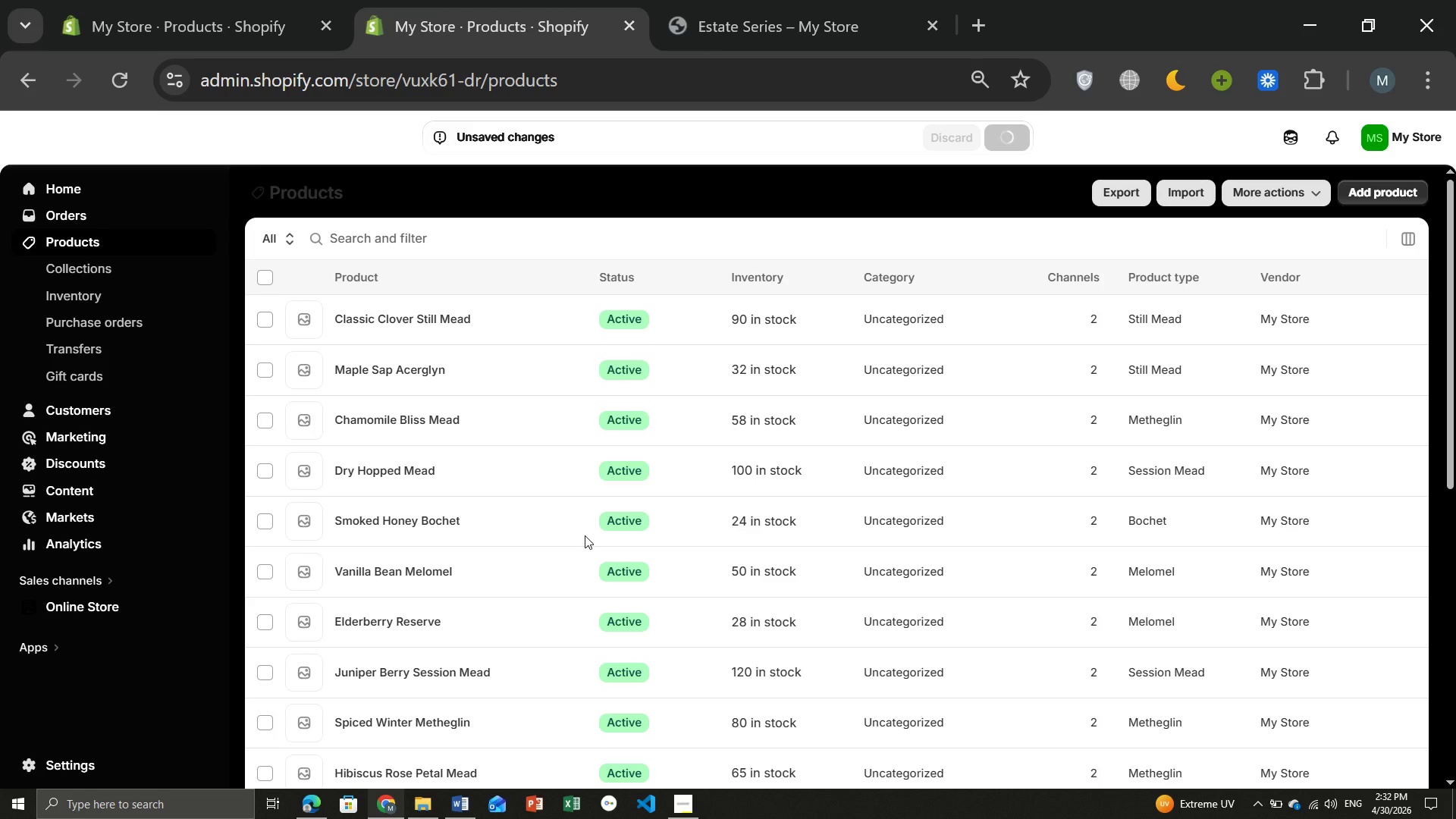 
left_click([411, 649])
 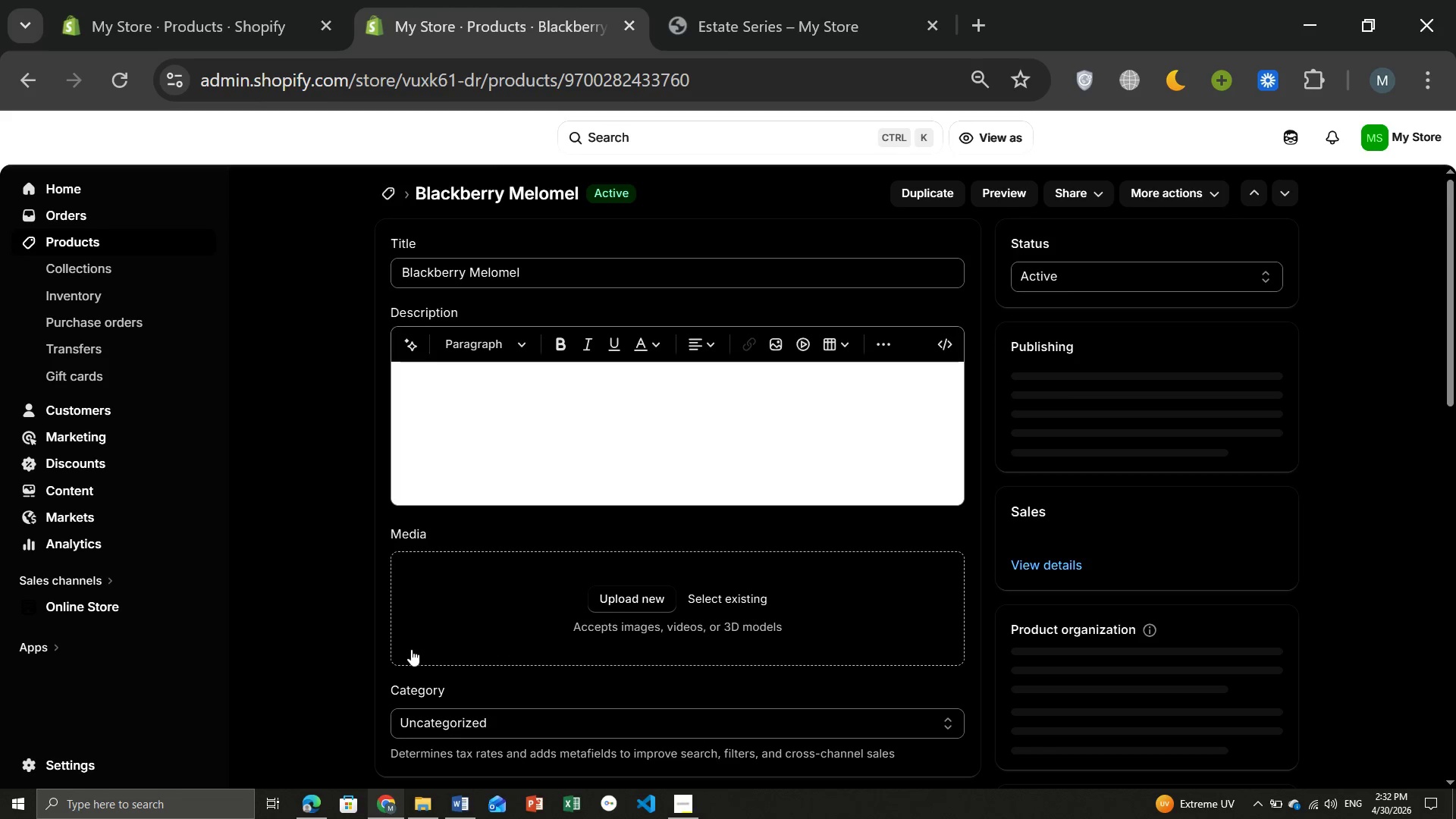 
wait(9.0)
 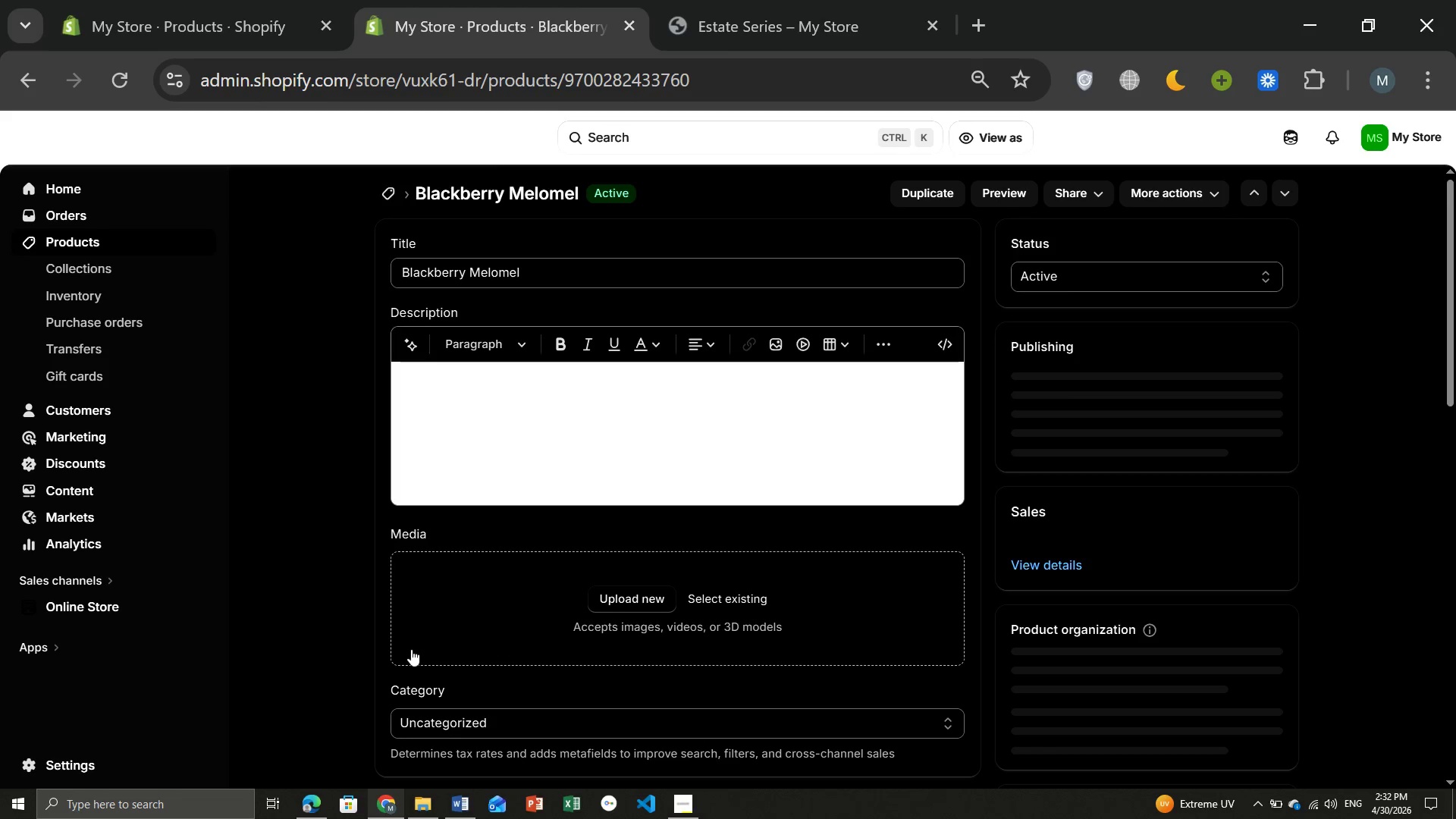 
left_click([950, 541])
 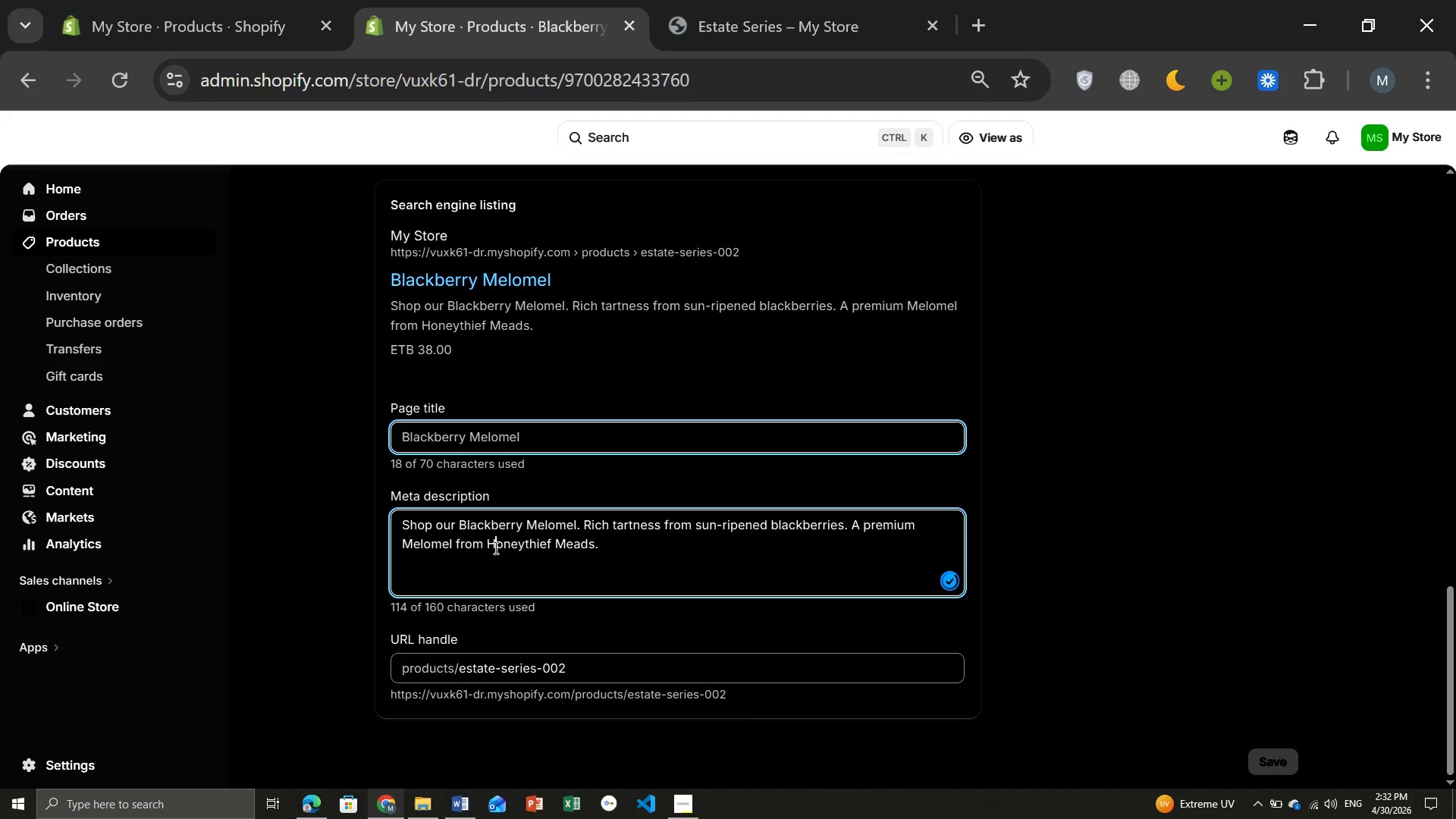 
left_click([494, 548])
 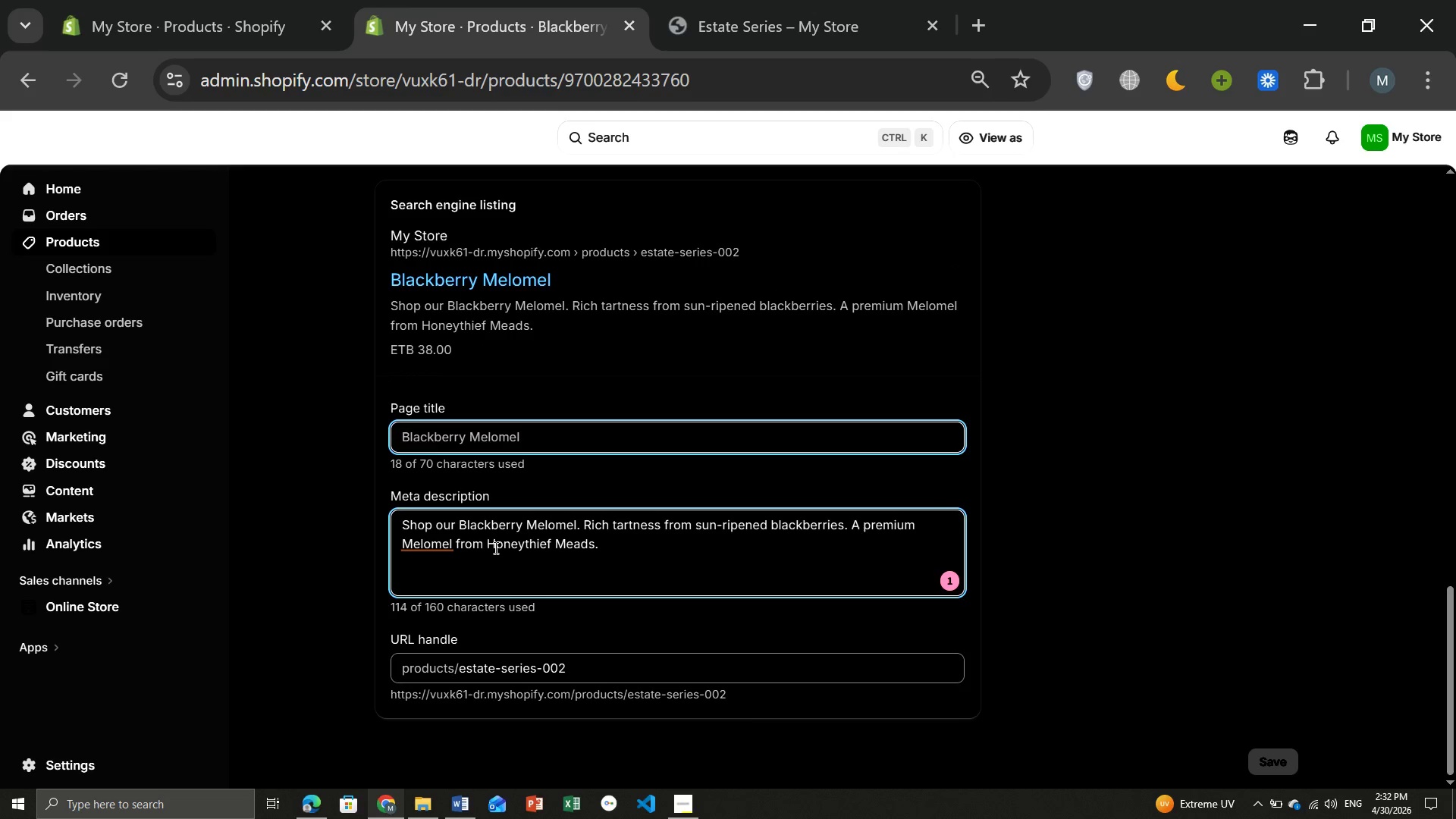 
key(Shift+A)
 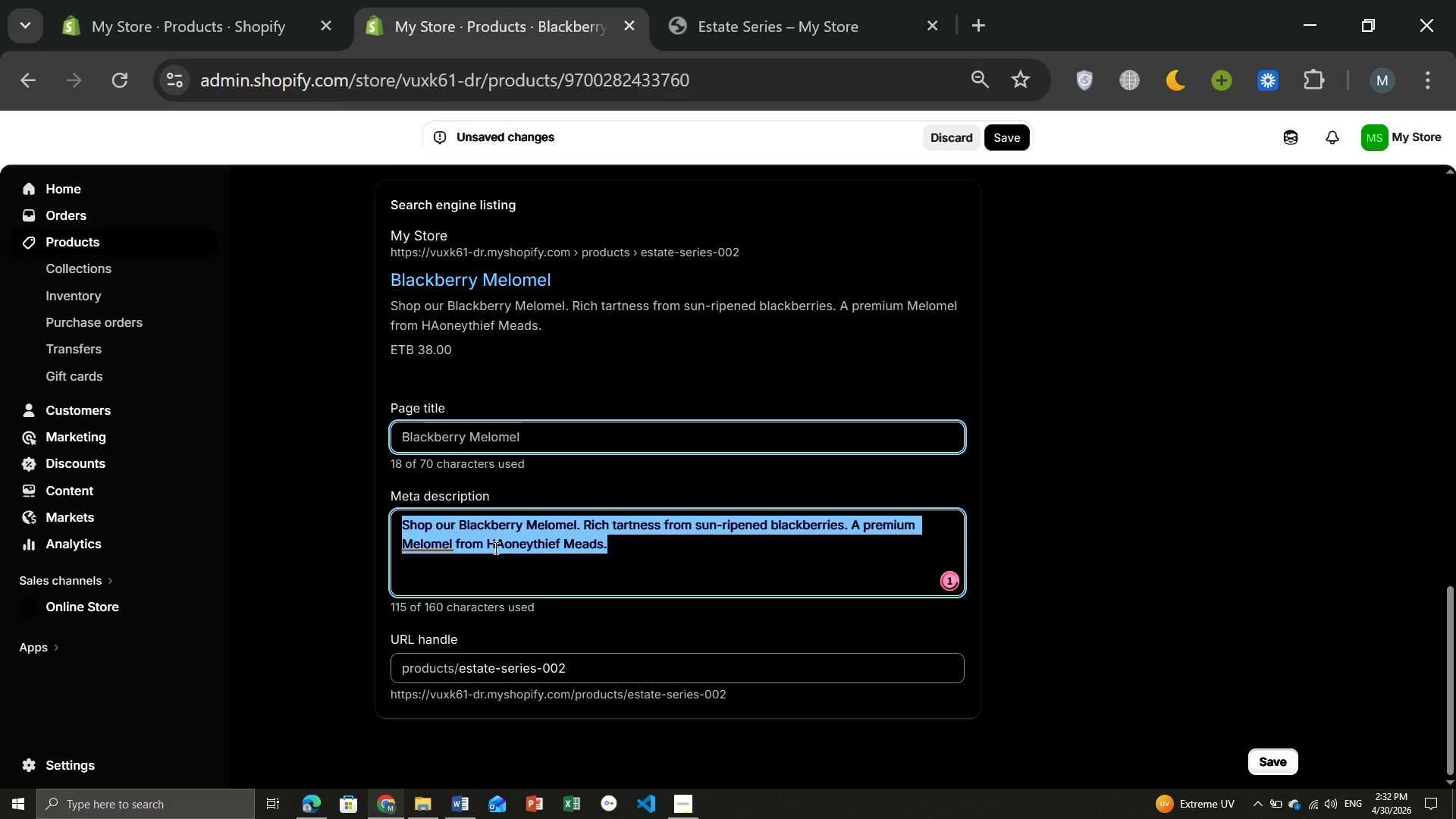 
key(Control+ControlLeft)
 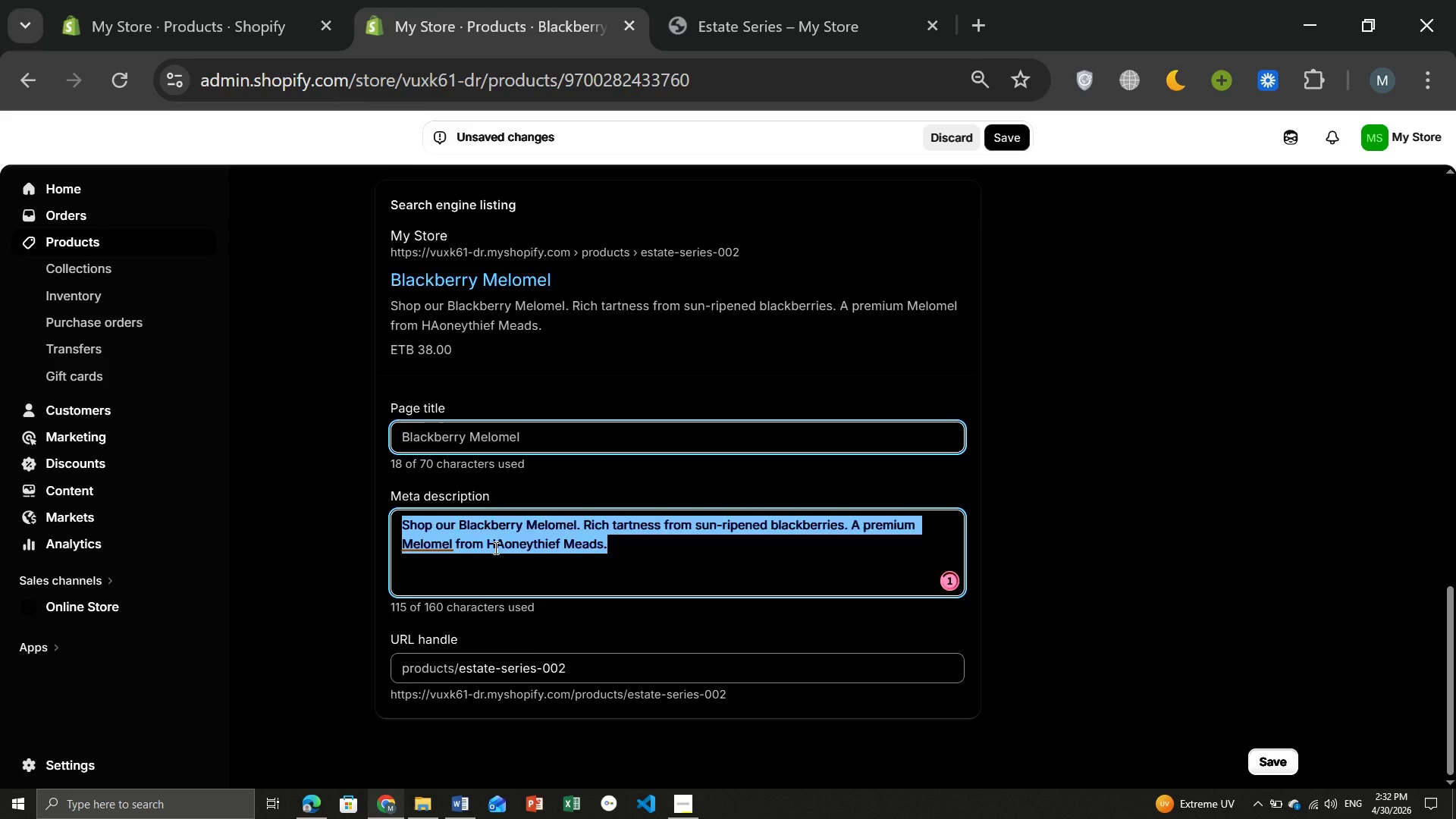 
key(Control+A)
 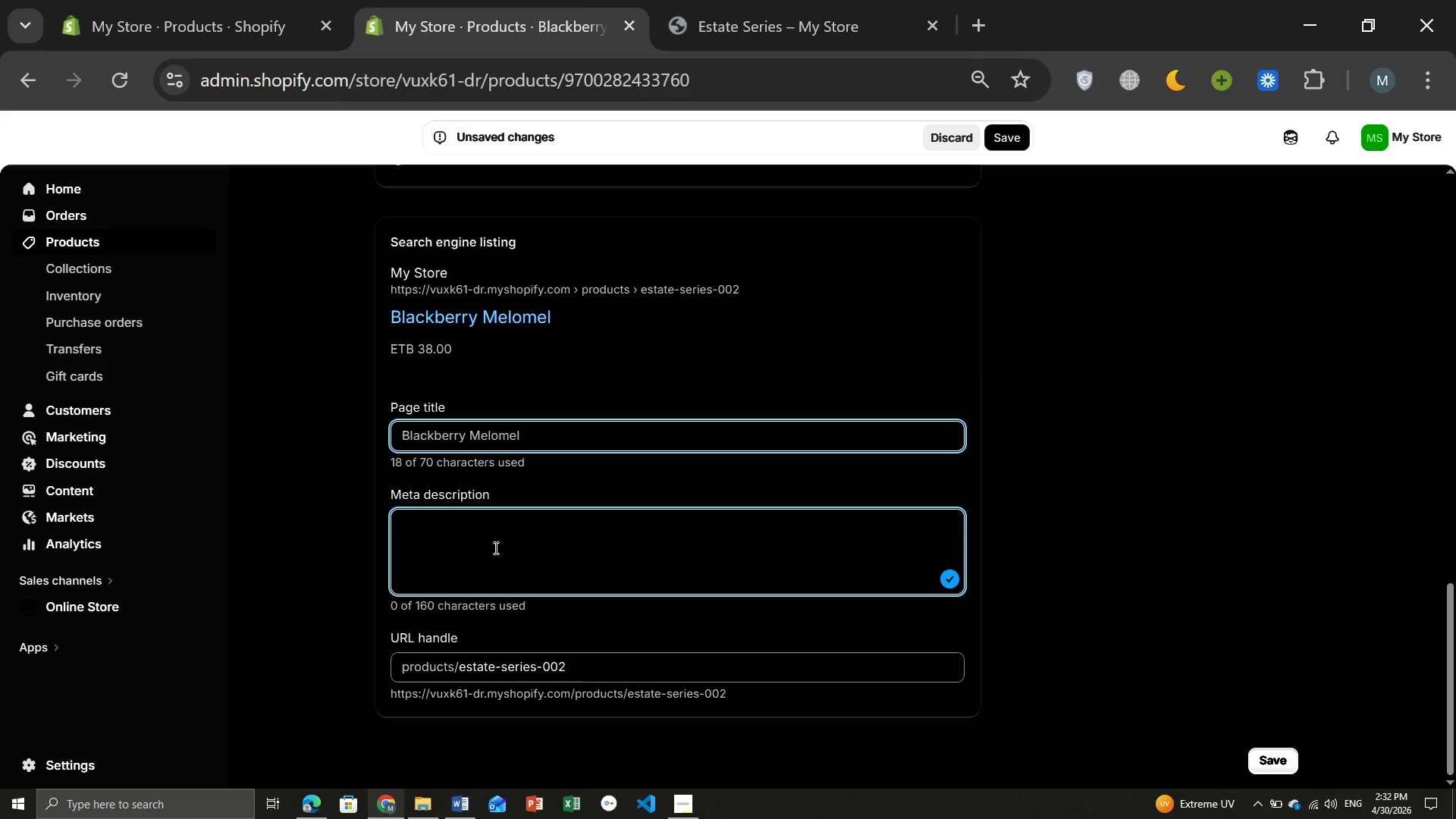 
key(Backspace)
type(Taste Honeythief's Blackbery)
key(Backspace)
type(ry Melomel. A samll)
key(Backspace)
key(Backspace)
key(Backspace)
key(Backspace)
type(mall batch artisanal mead with rich tartness for sun-ri)
 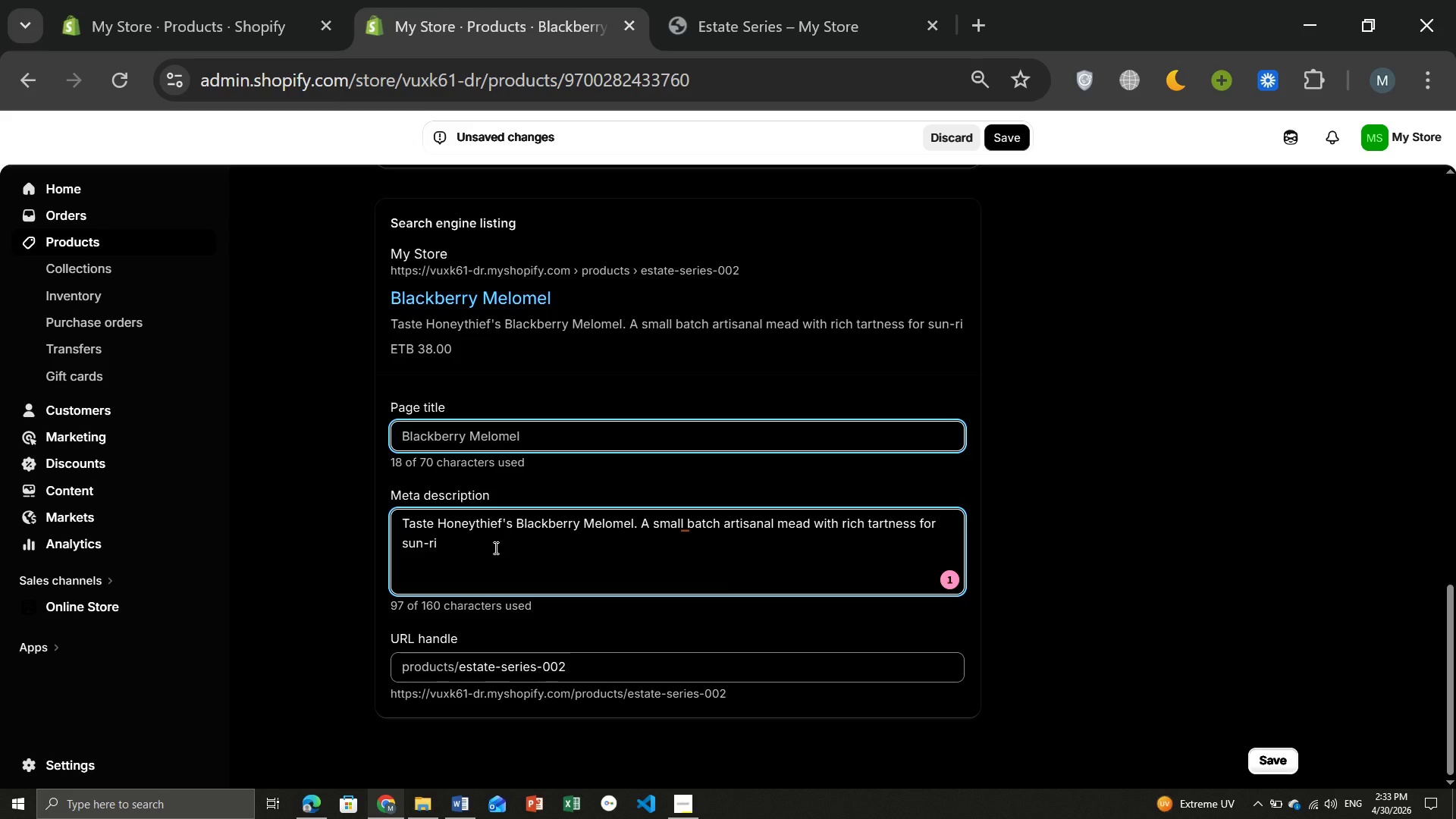 
type(pened blackberries from )
key(Backspace)
key(Backspace)
key(Backspace)
key(Backspace)
key(Backspace)
key(Backspace)
type(. Perfect for berry lovers.)
 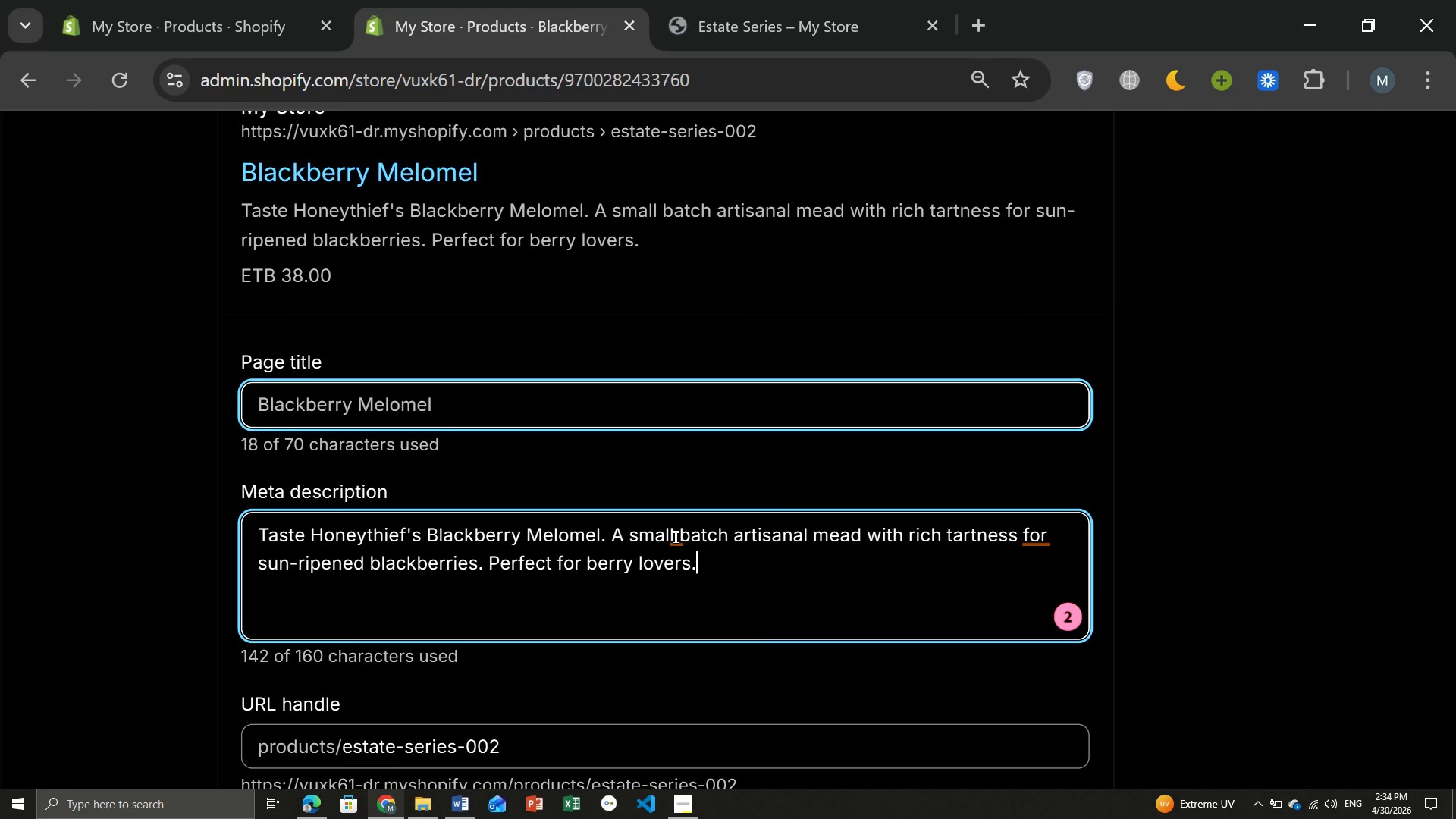 
wait(5.17)
 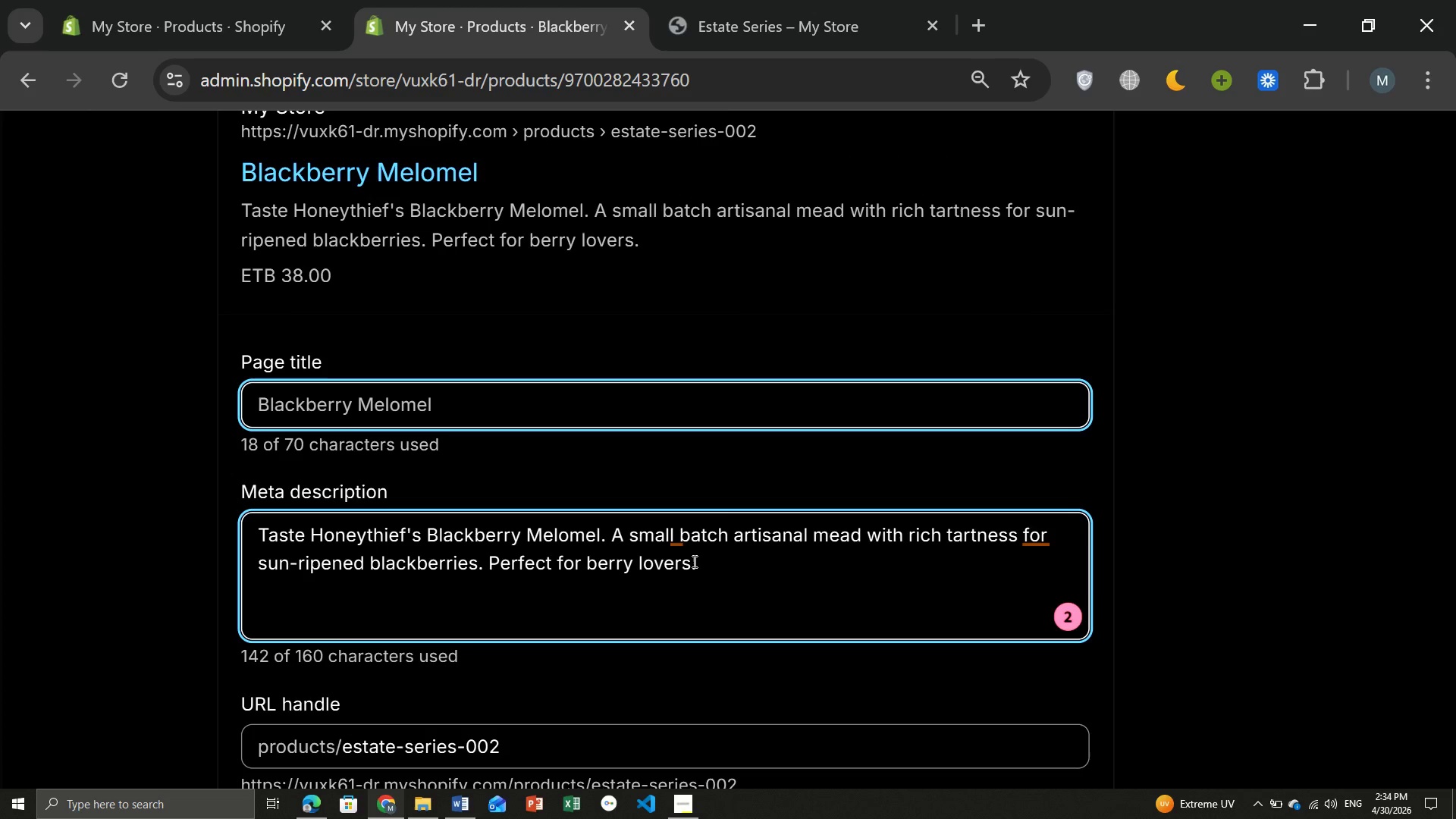 
left_click([674, 537])
 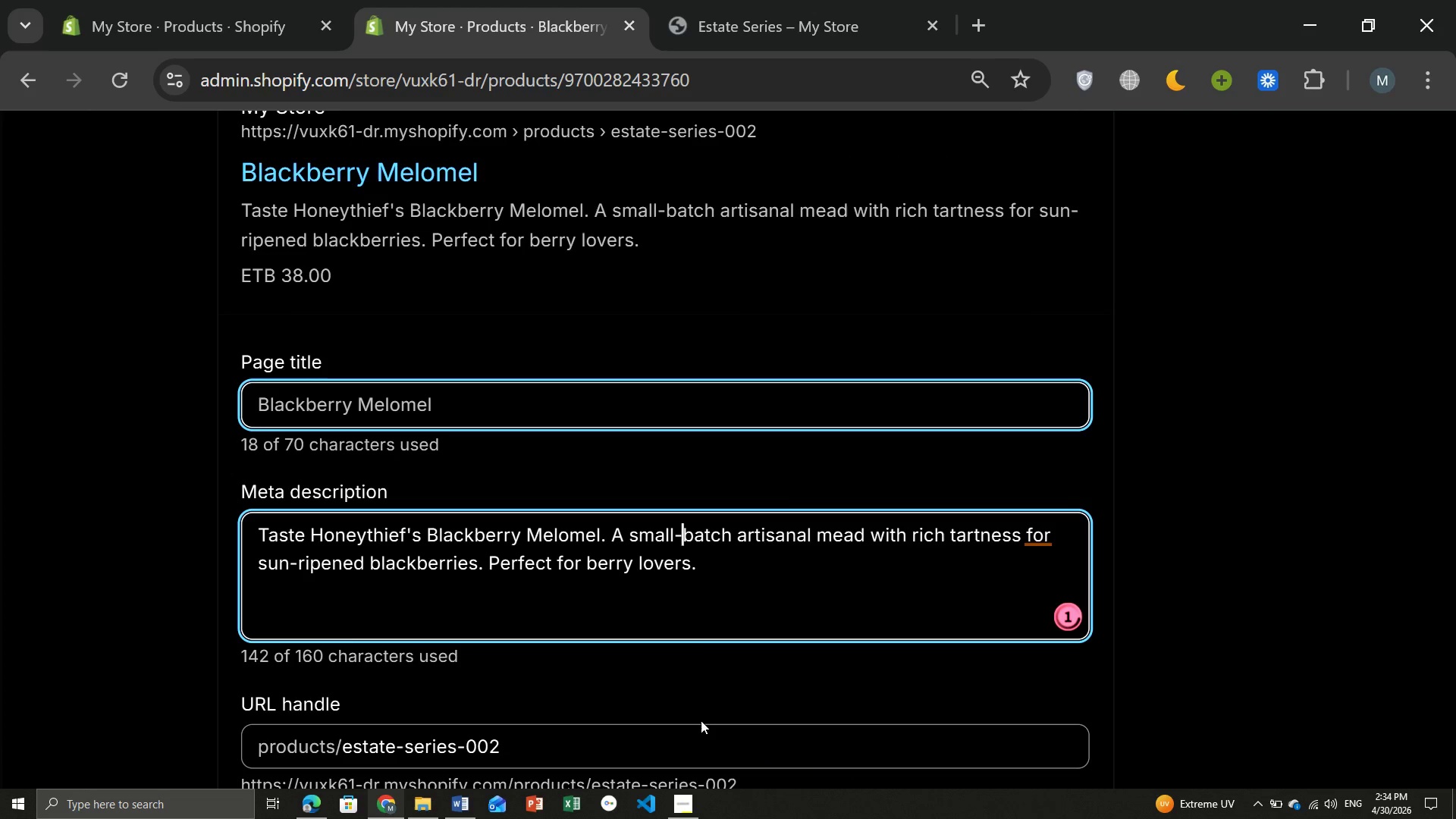 
left_click([701, 720])
 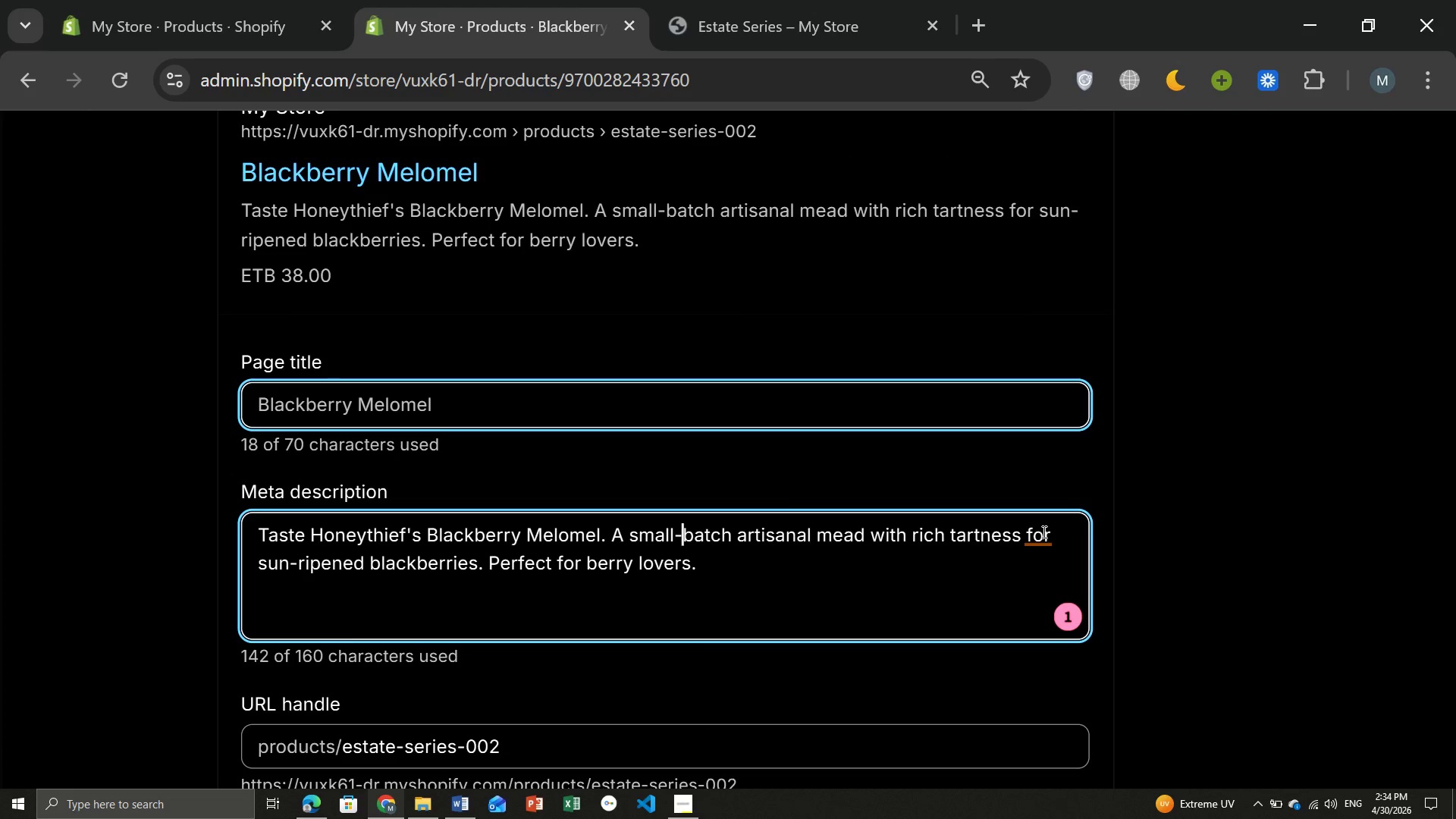 
left_click([1043, 532])
 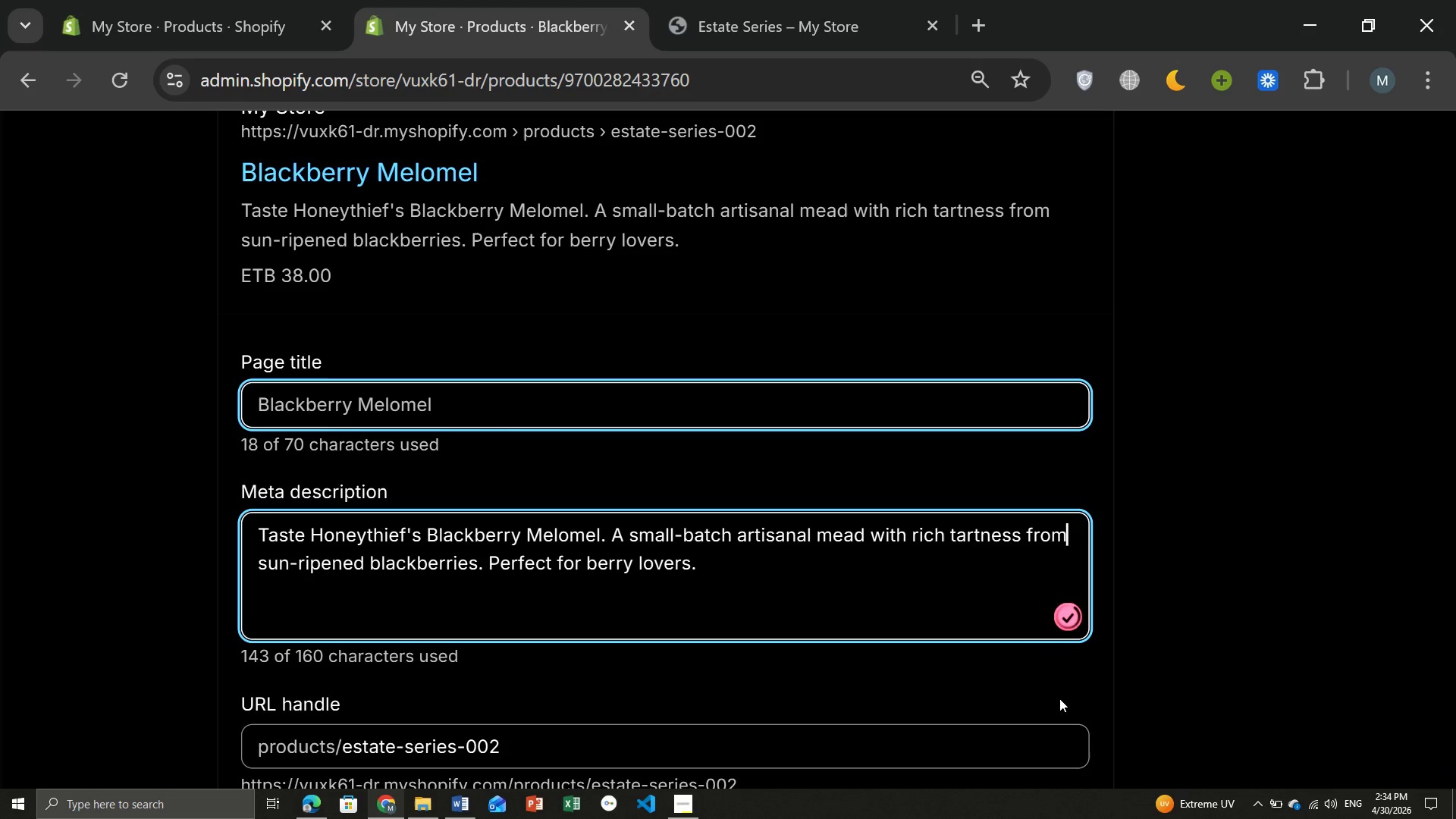 
left_click([1059, 698])
 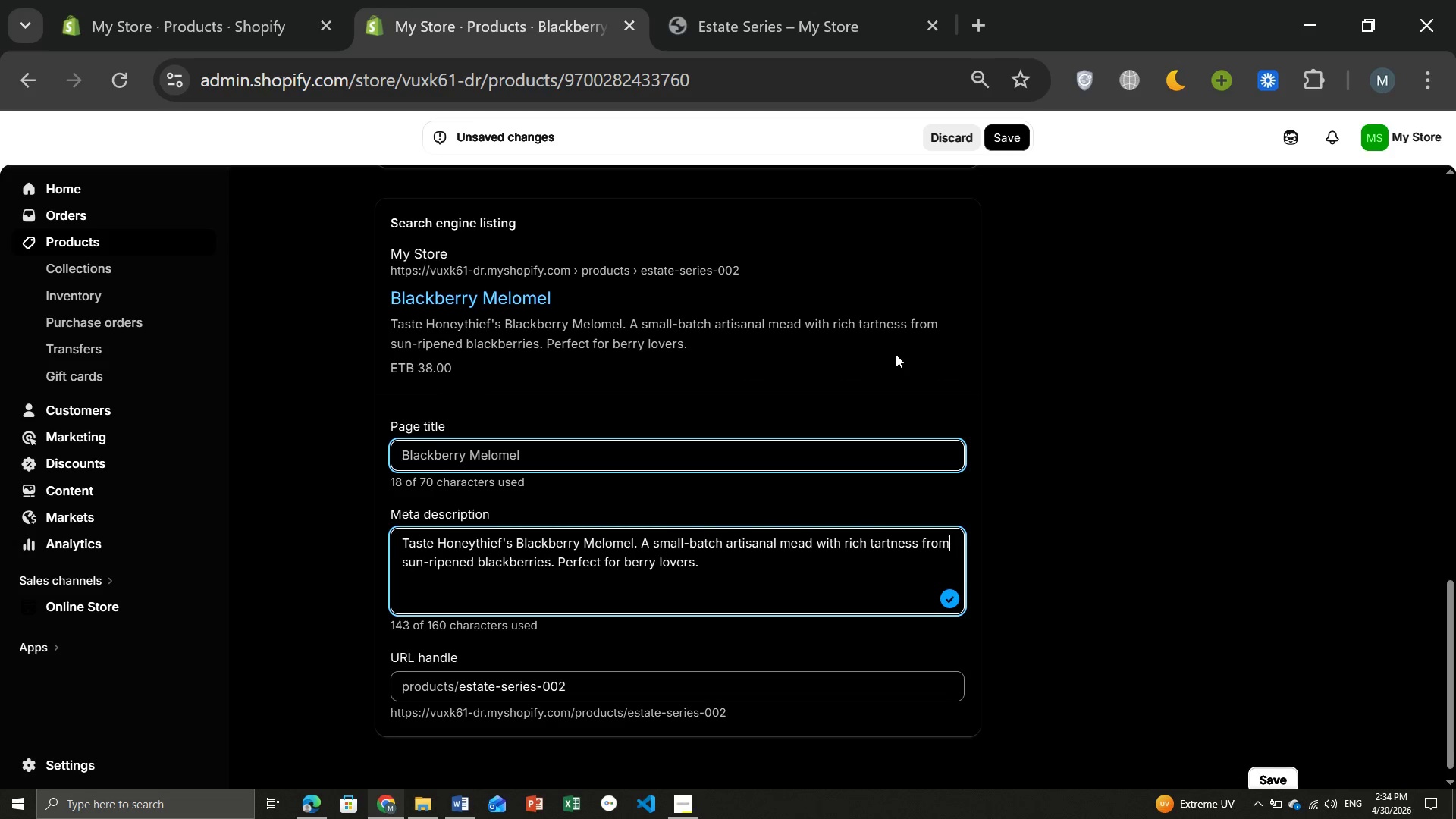 
wait(9.02)
 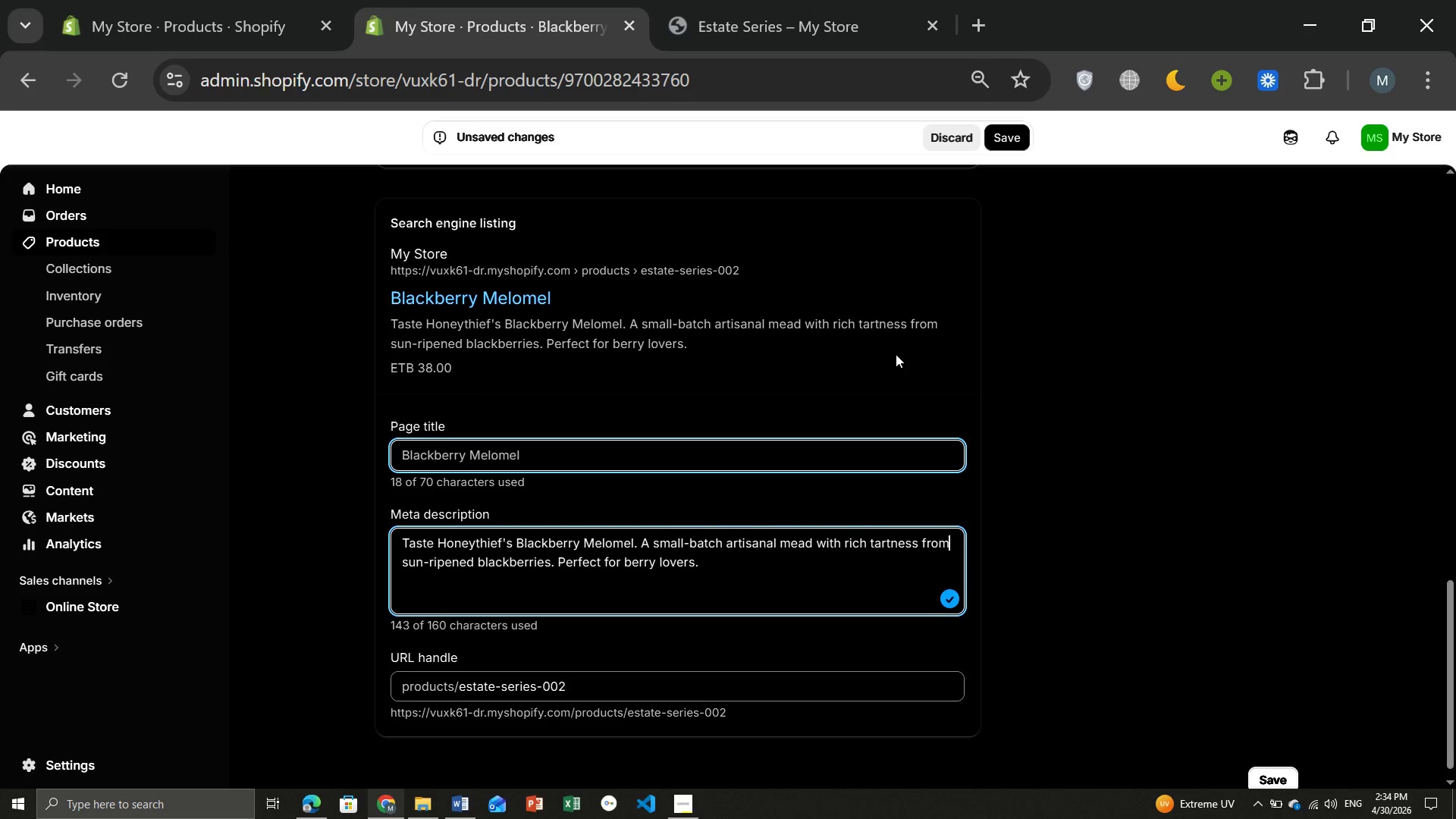 
left_click_drag(start_coordinate=[532, 433], to_coordinate=[397, 432])
 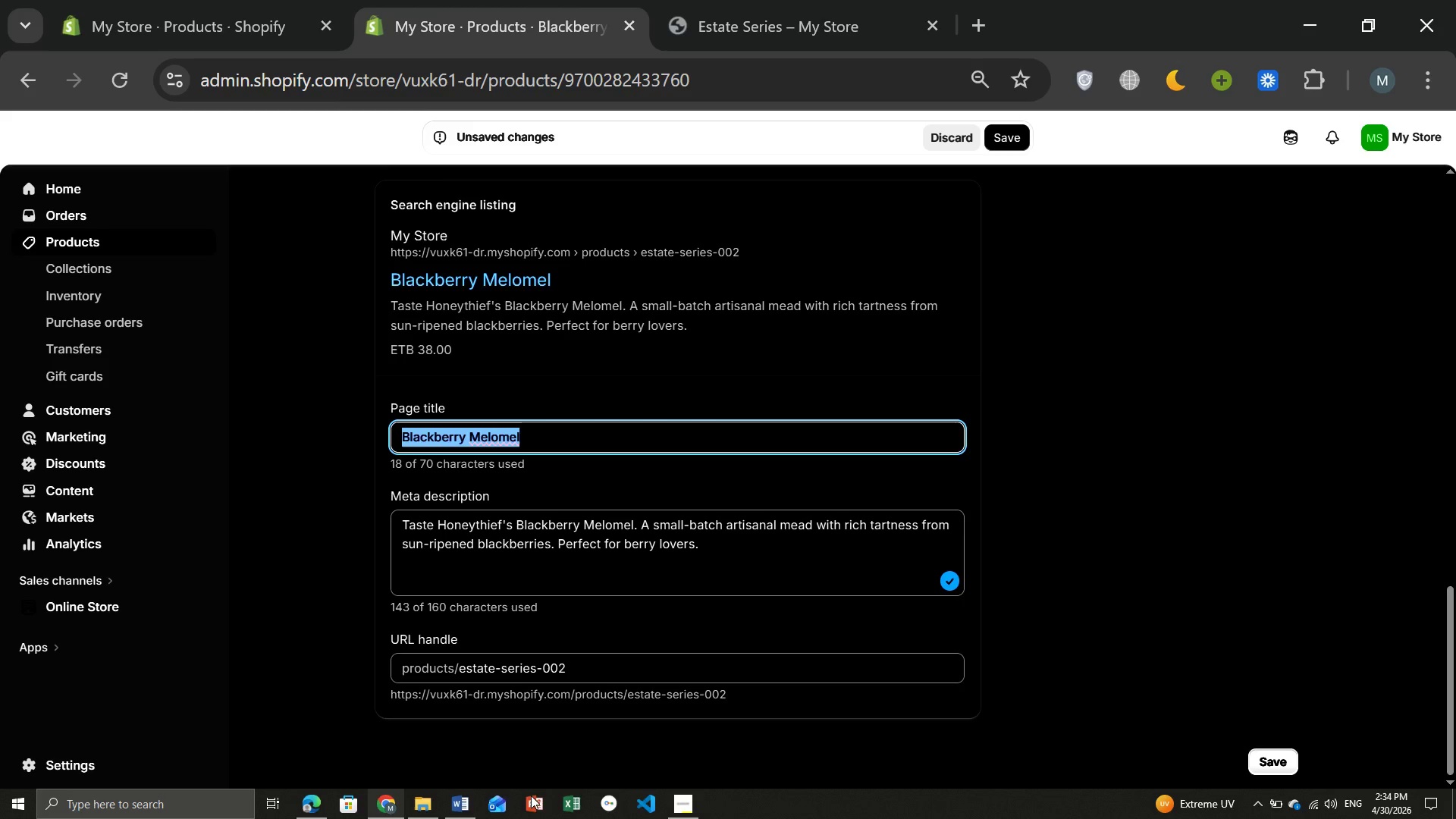 
key(Control+C)
 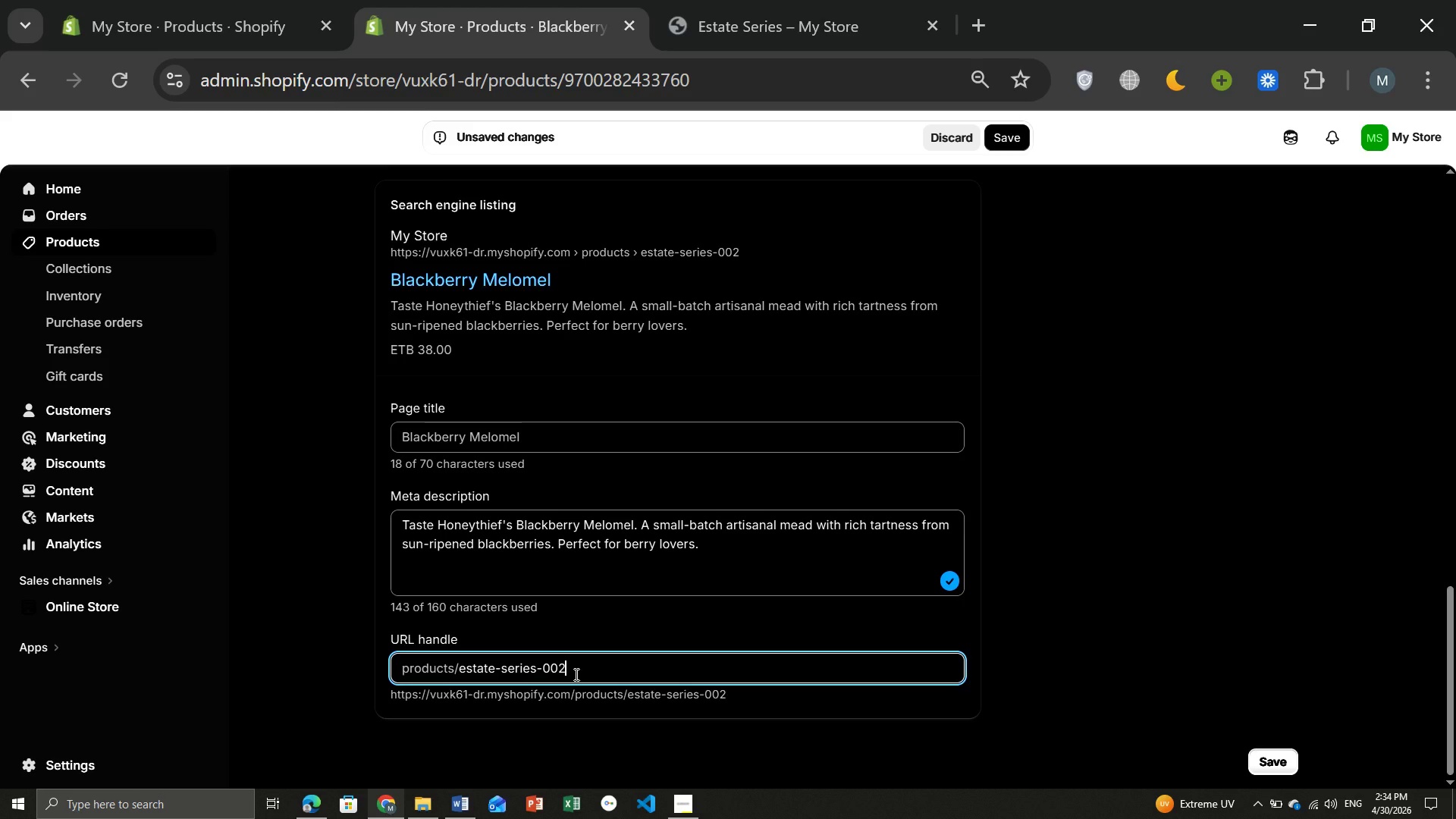 
left_click([575, 674])
 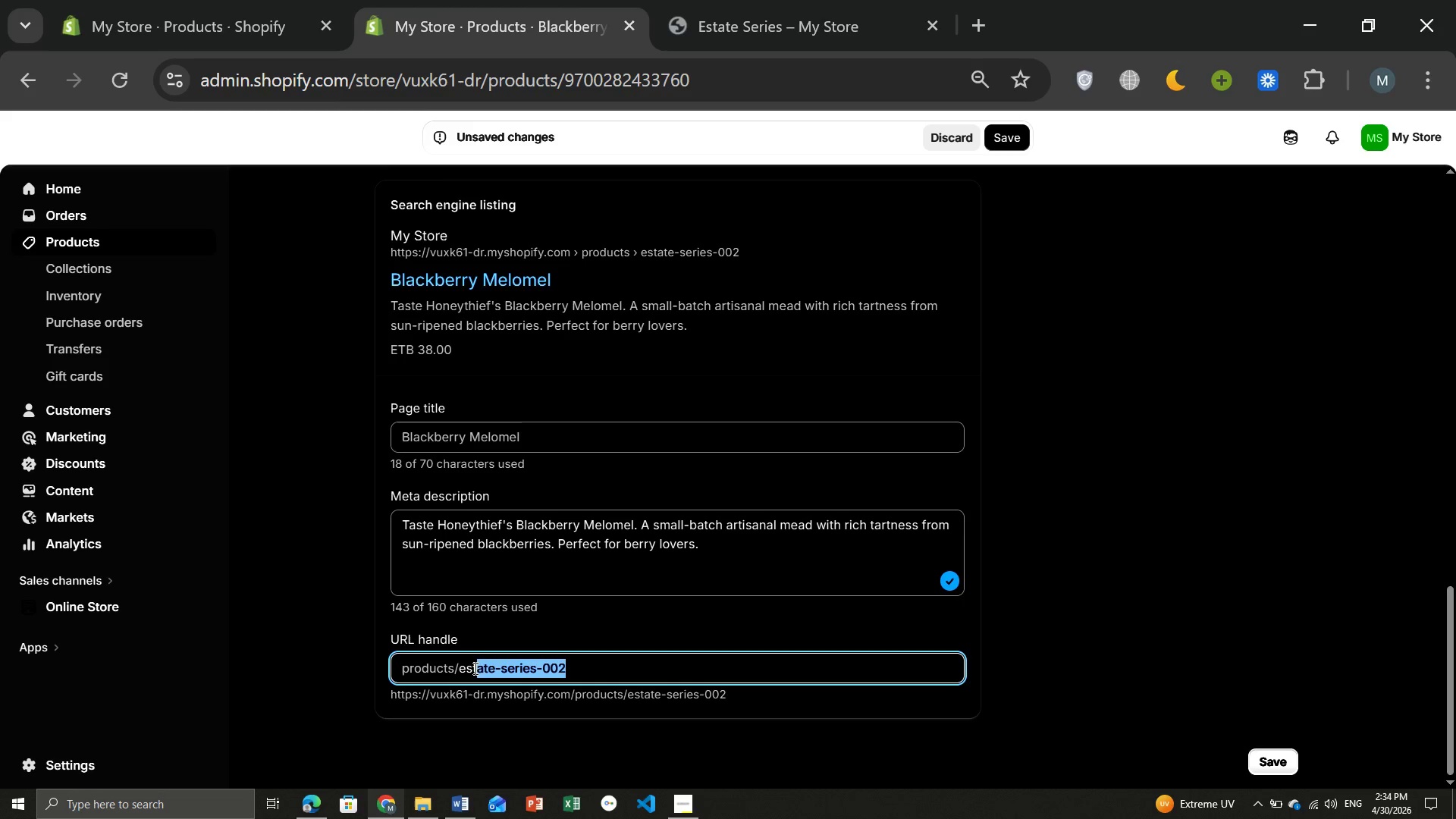 
left_click_drag(start_coordinate=[575, 674], to_coordinate=[459, 666])
 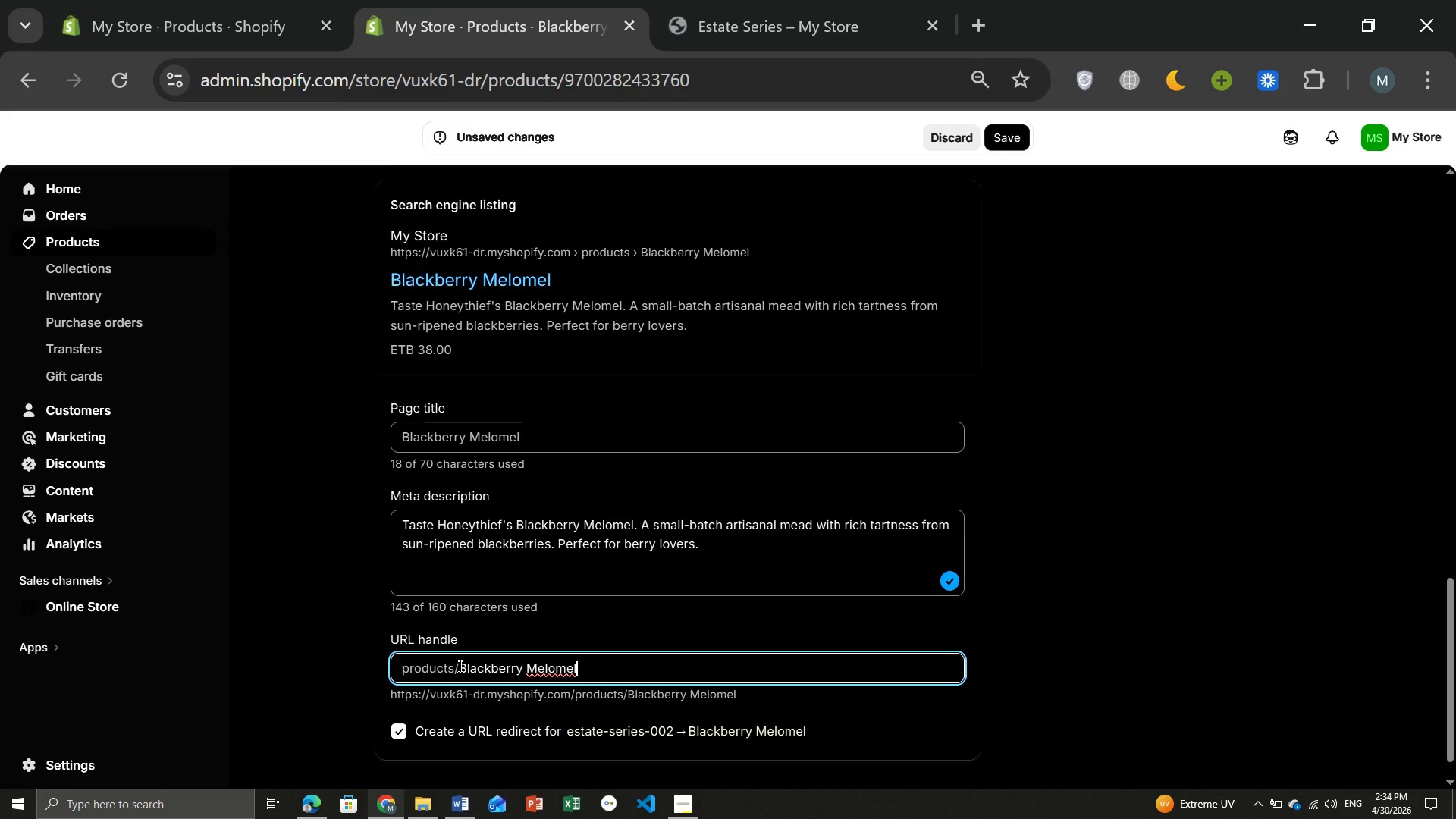 
key(Control+ControlLeft)
 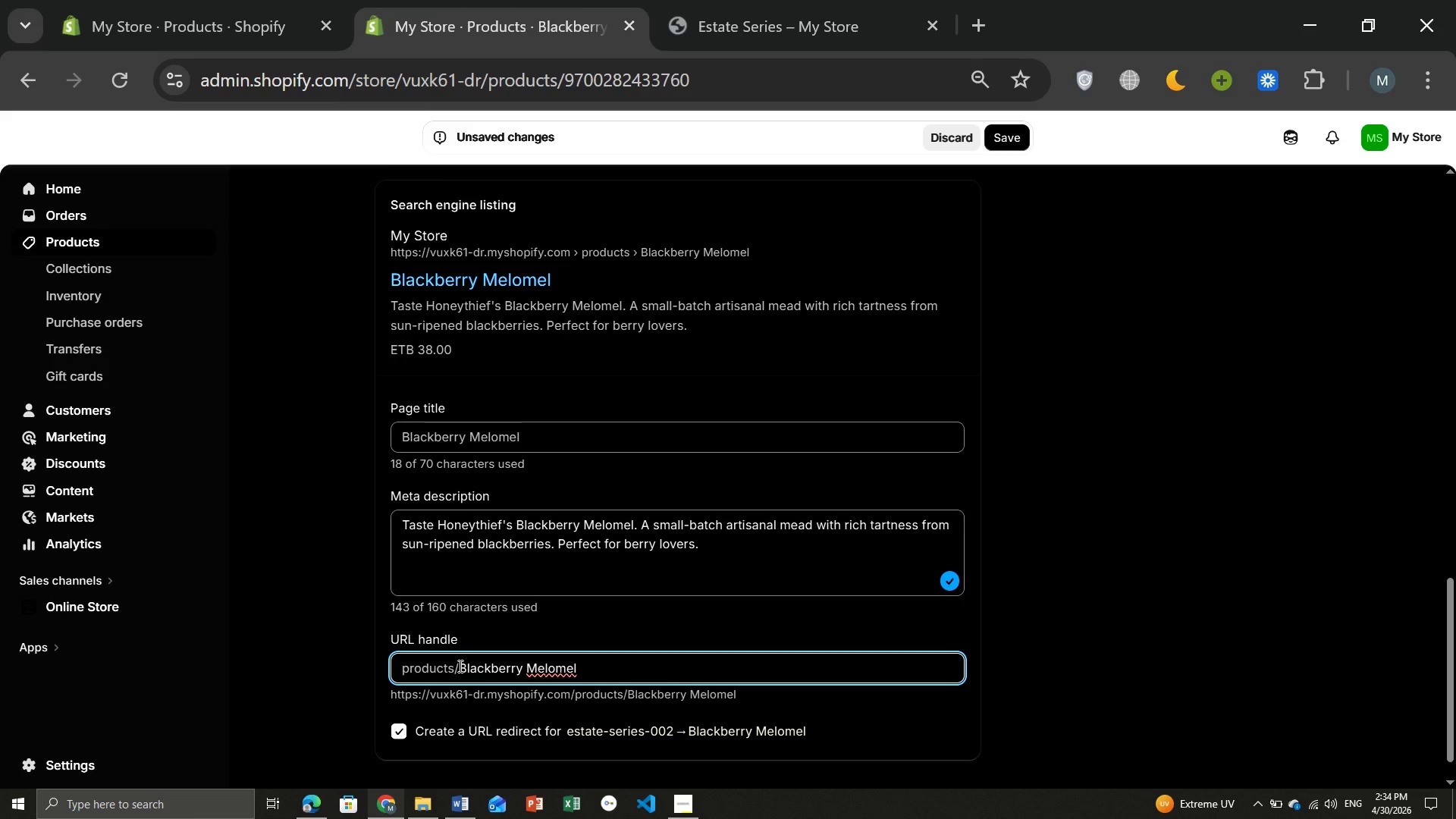 
key(Control+V)
 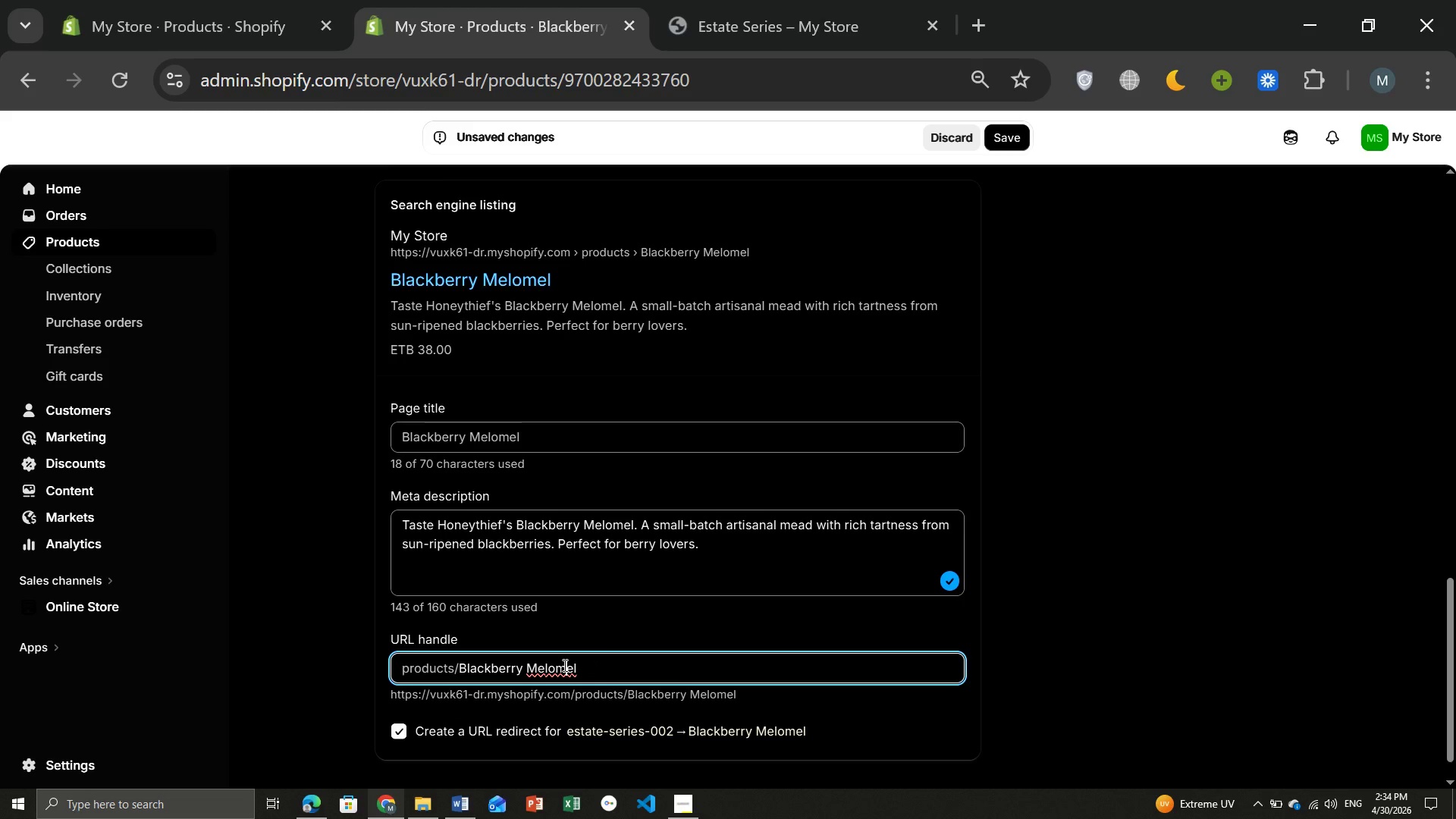 
left_click([563, 665])
 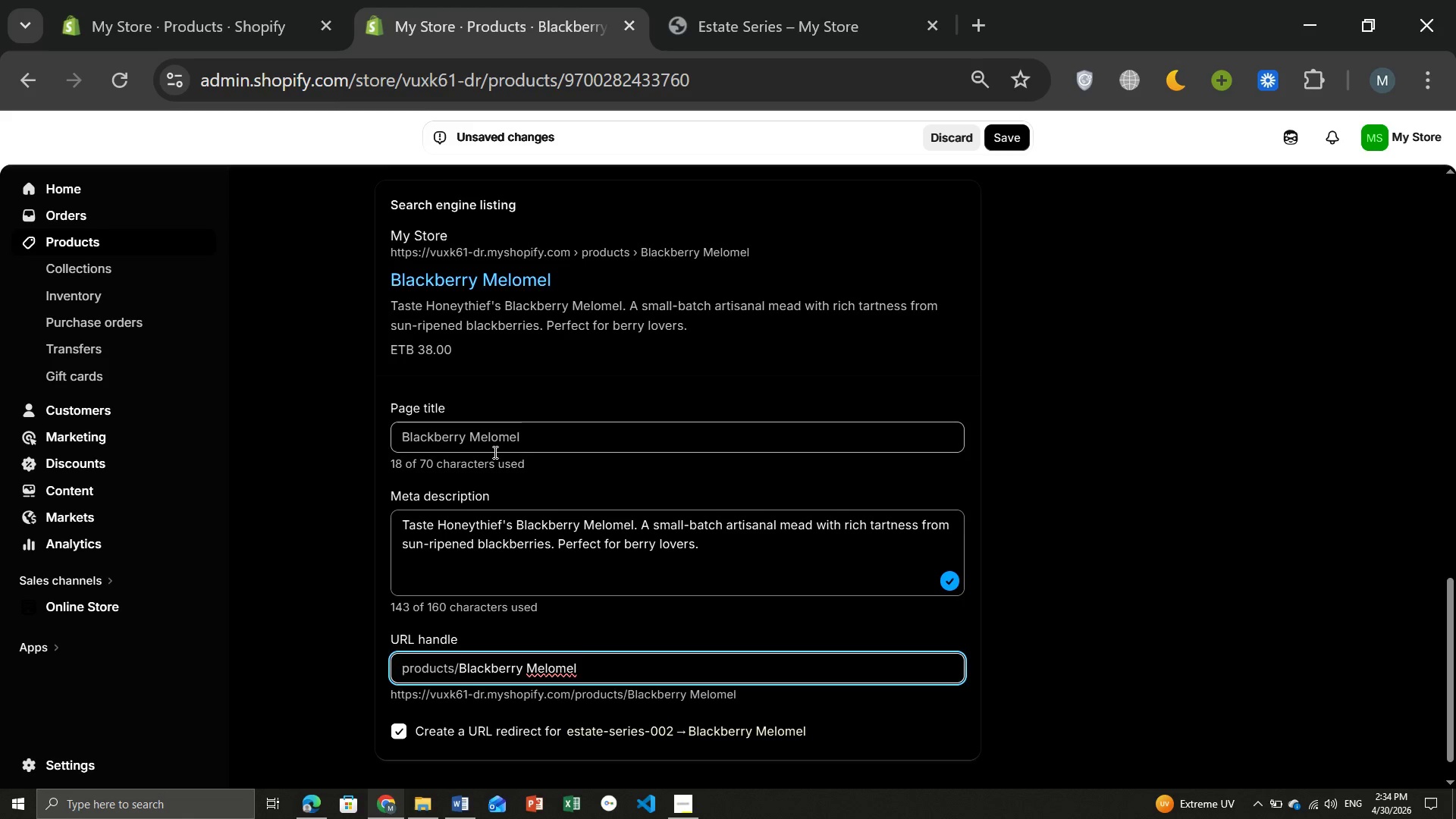 
left_click([494, 452])
 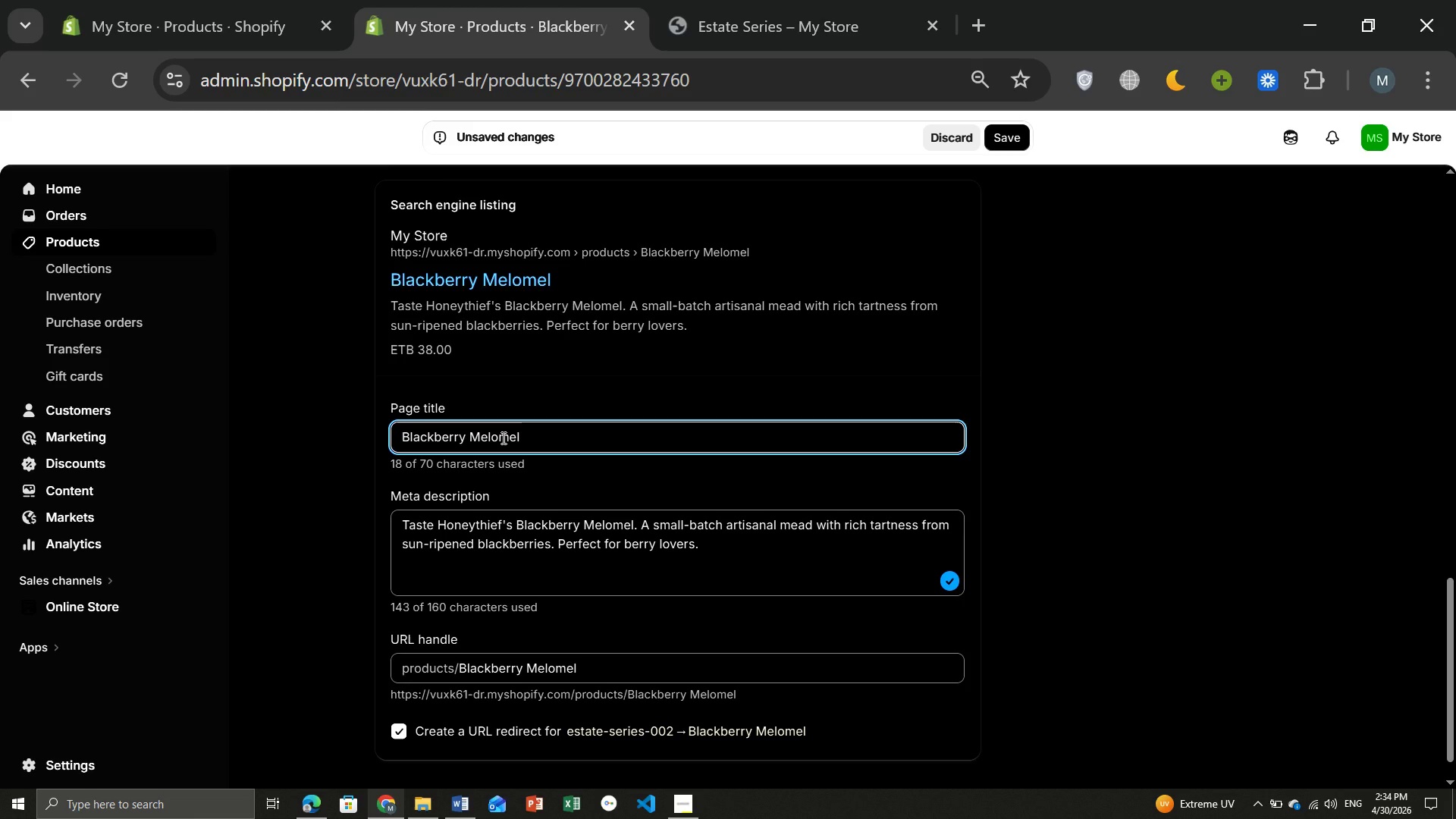 
left_click([502, 438])
 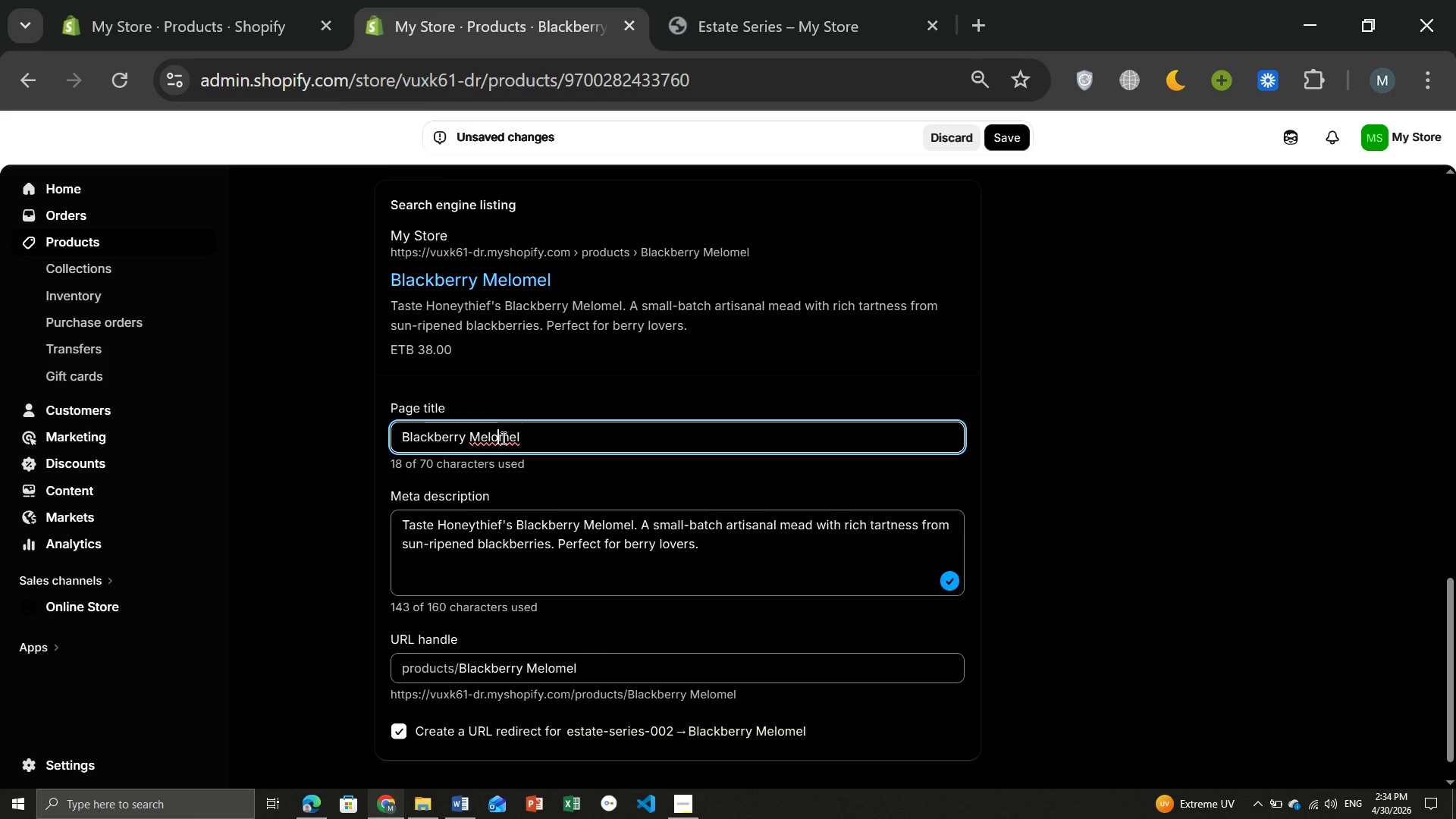 
left_click([502, 438])
 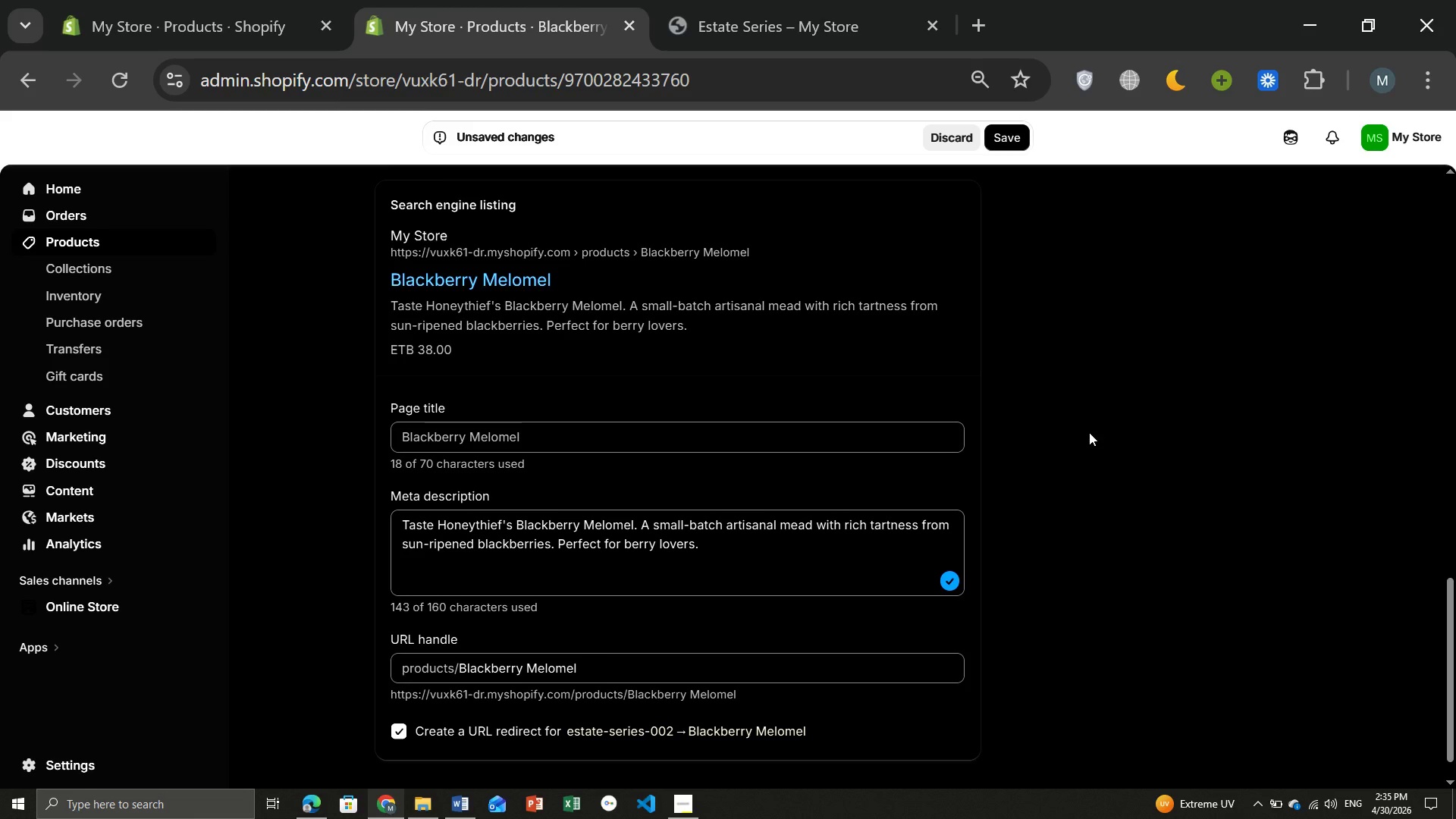 
left_click([1089, 432])
 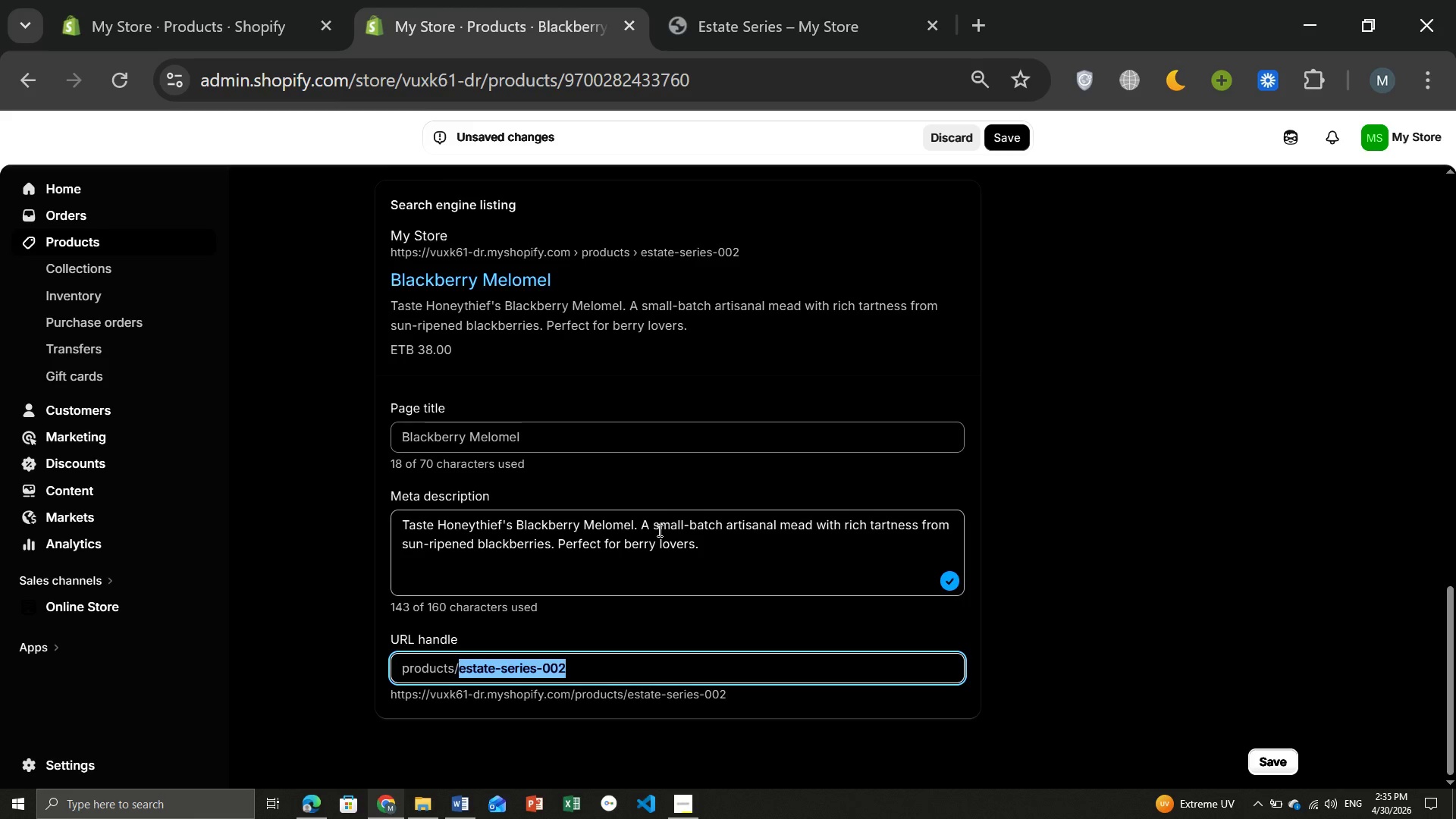 
key(Control+Z)
 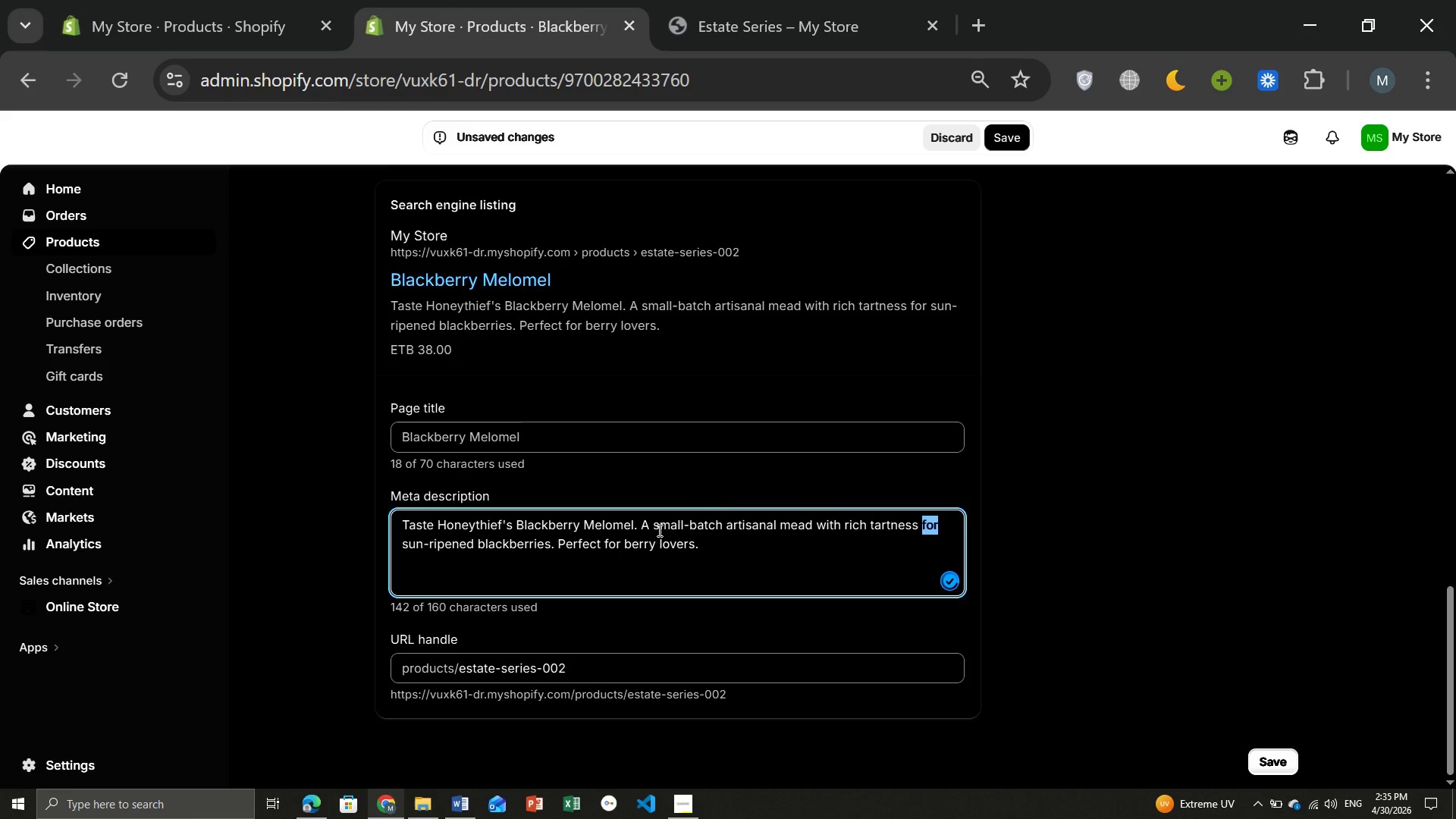 
key(Control+ControlLeft)
 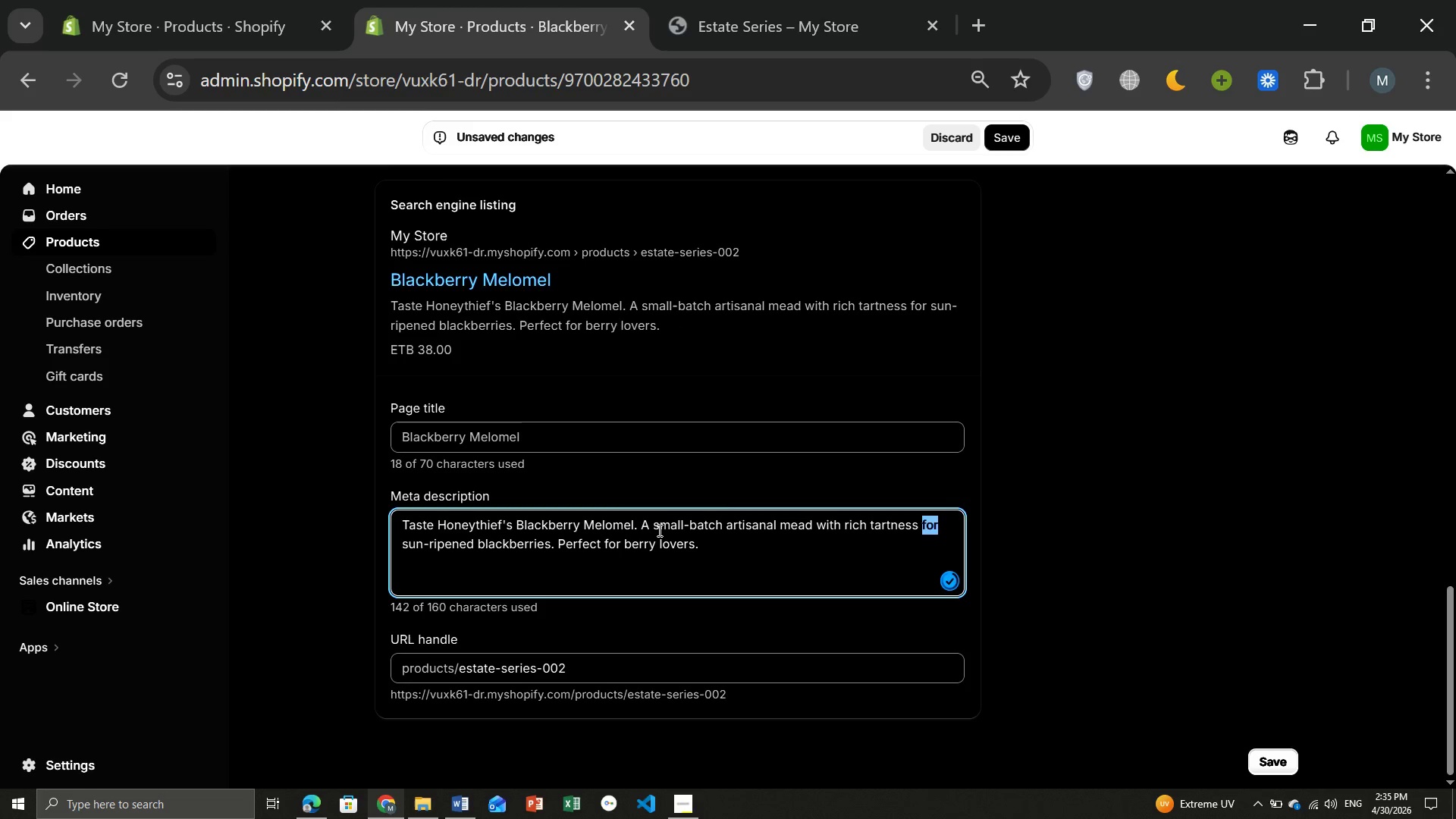 
key(Control+Z)
 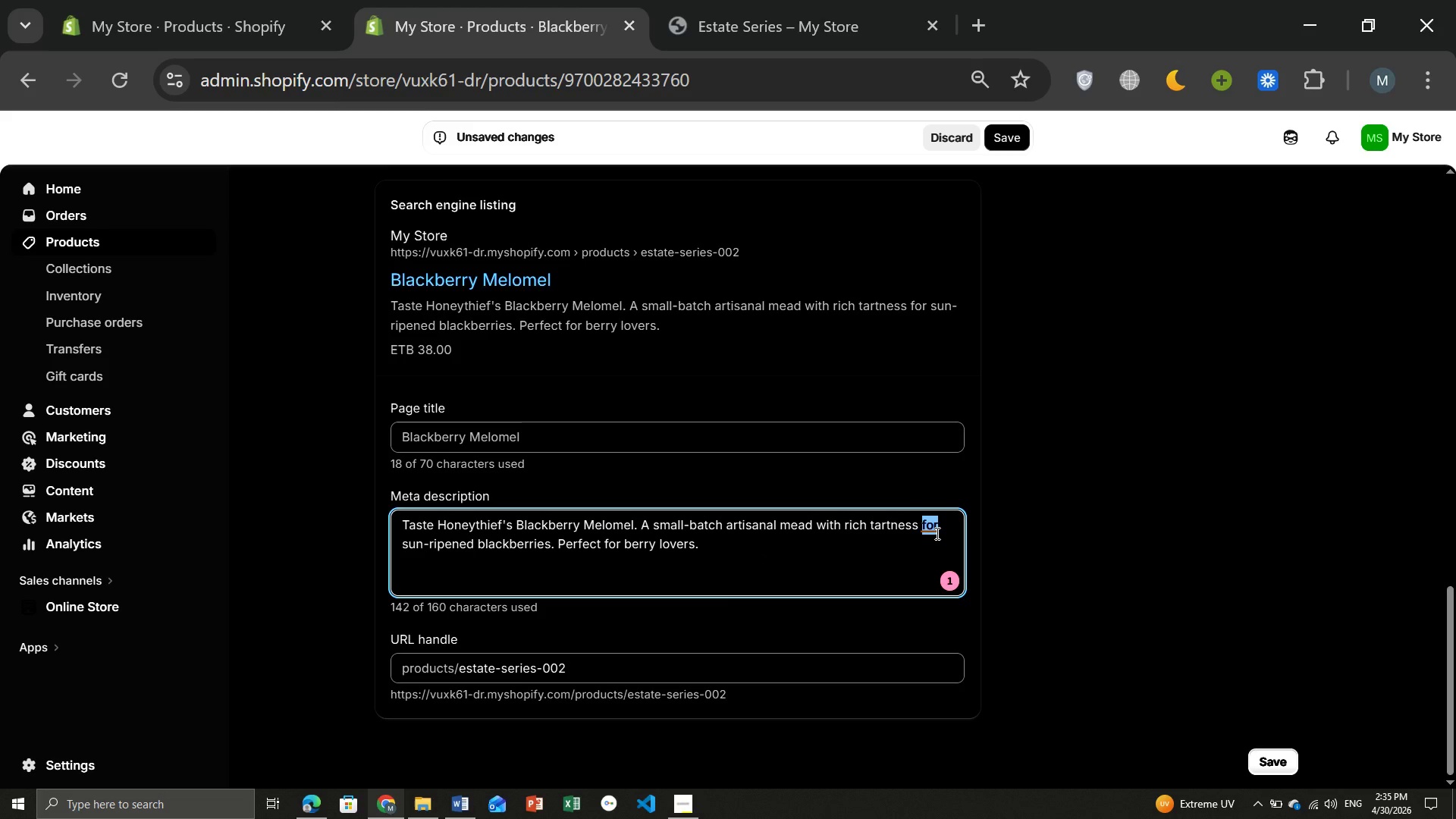 
left_click([936, 533])
 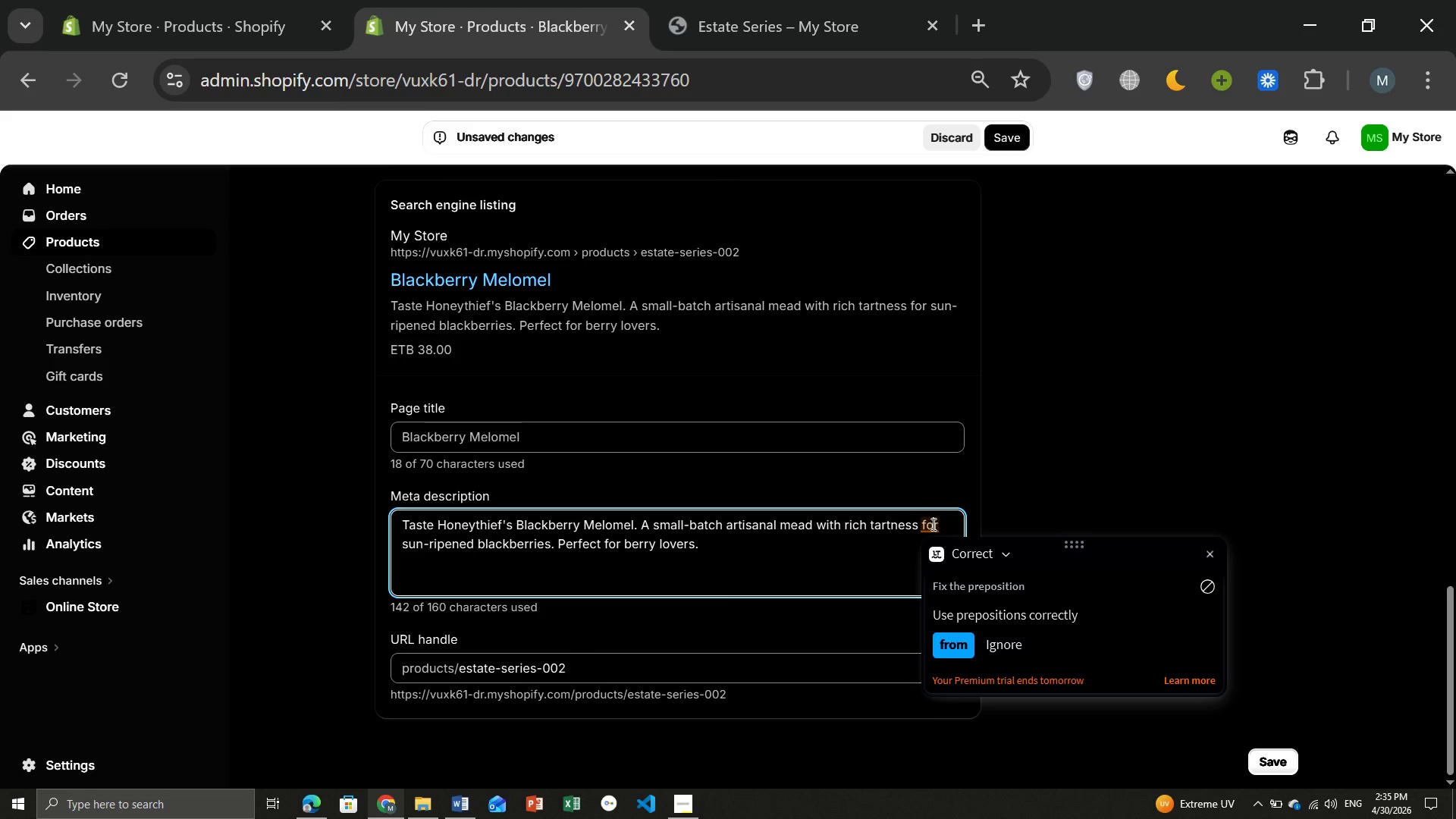 
left_click([932, 524])
 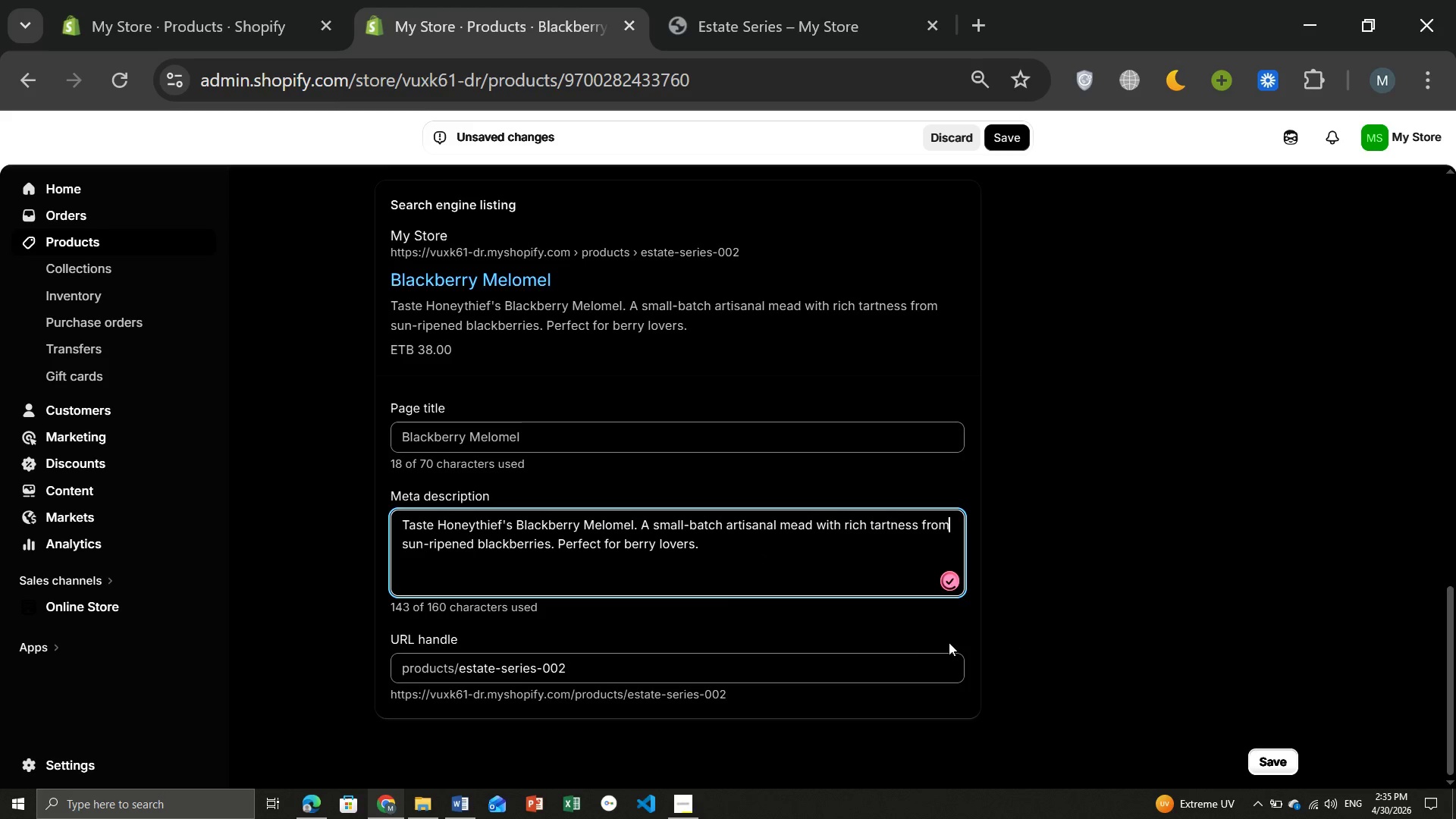 
left_click([949, 642])
 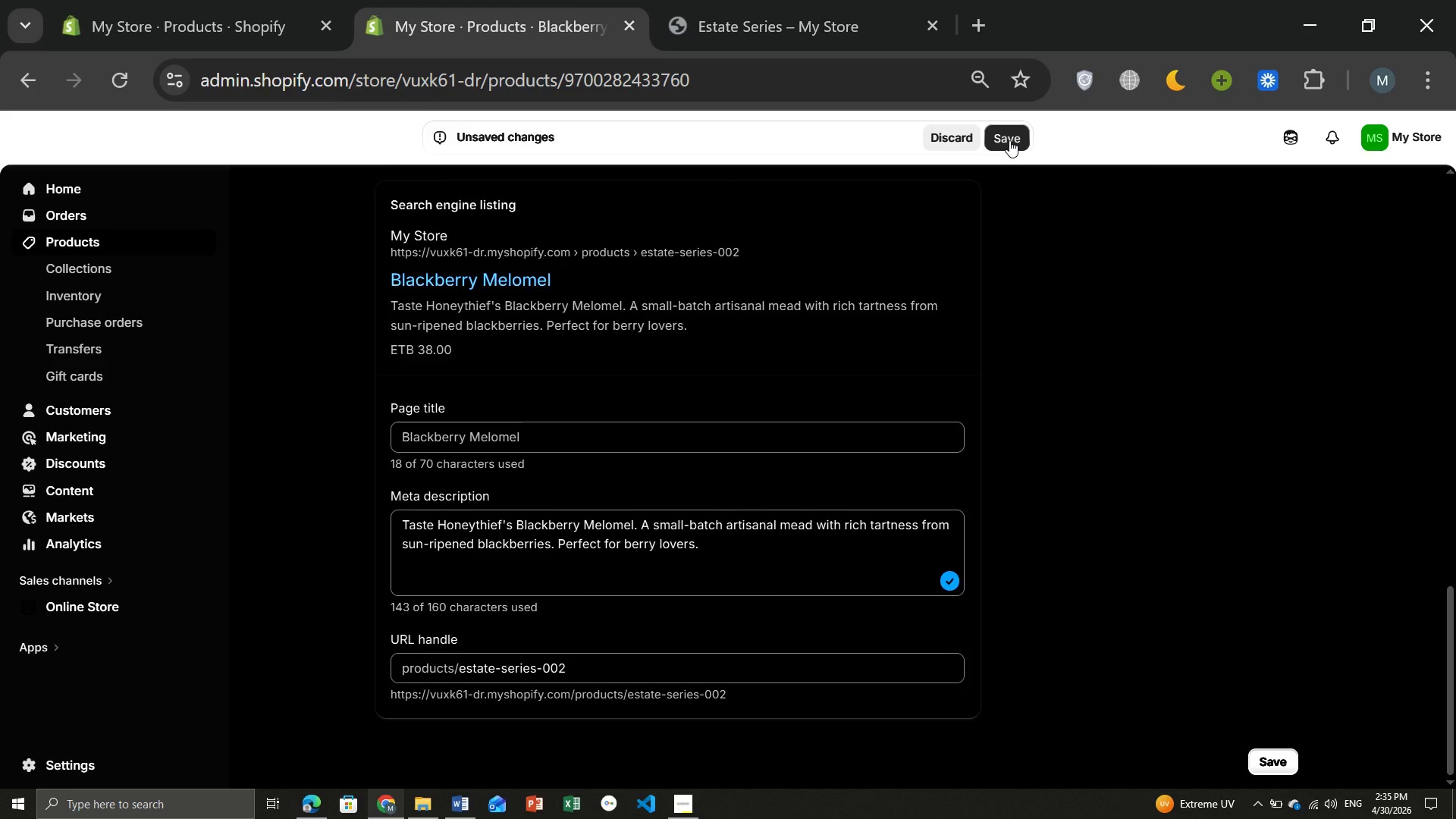 
left_click([1009, 140])
 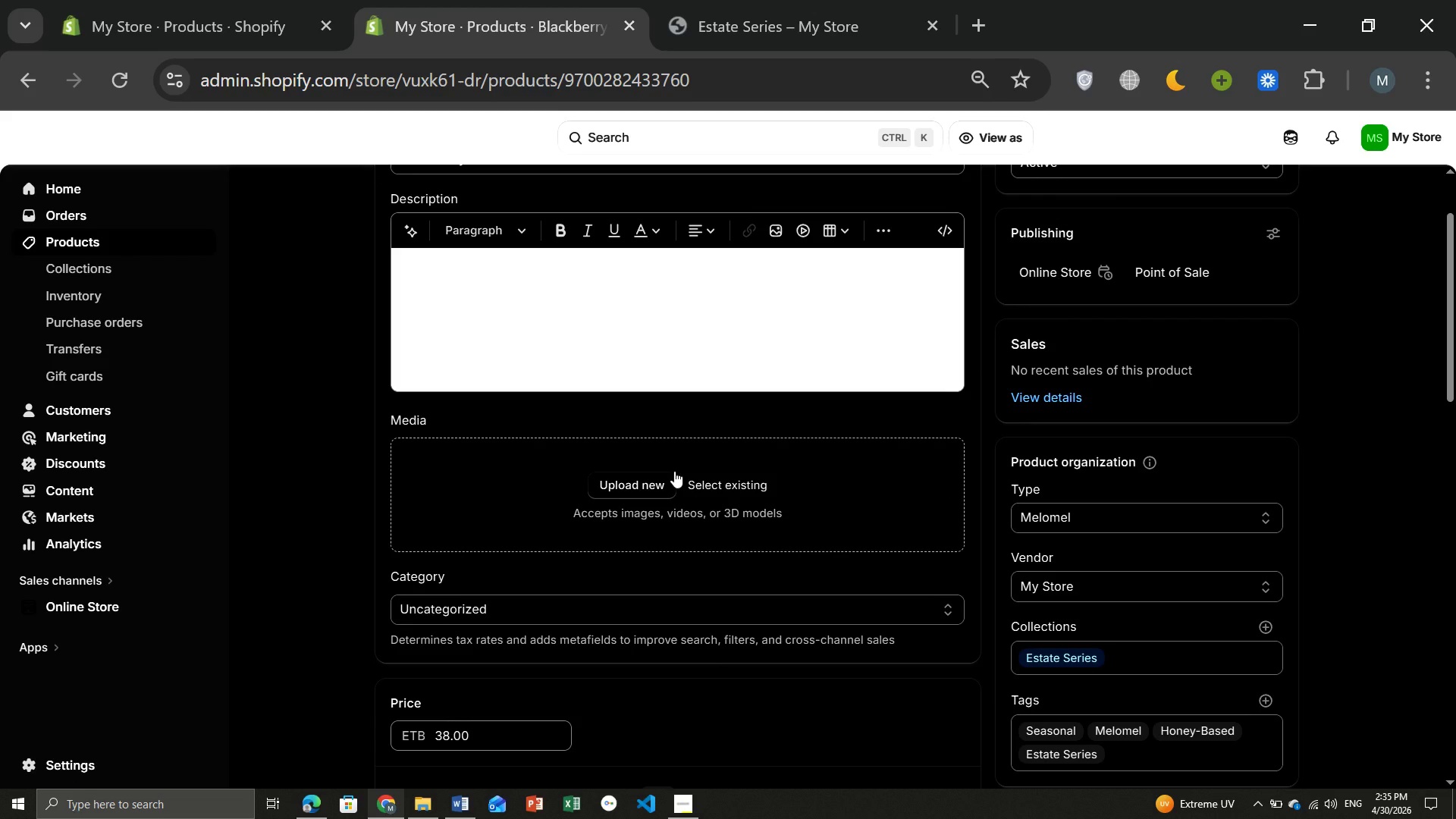 
wait(18.97)
 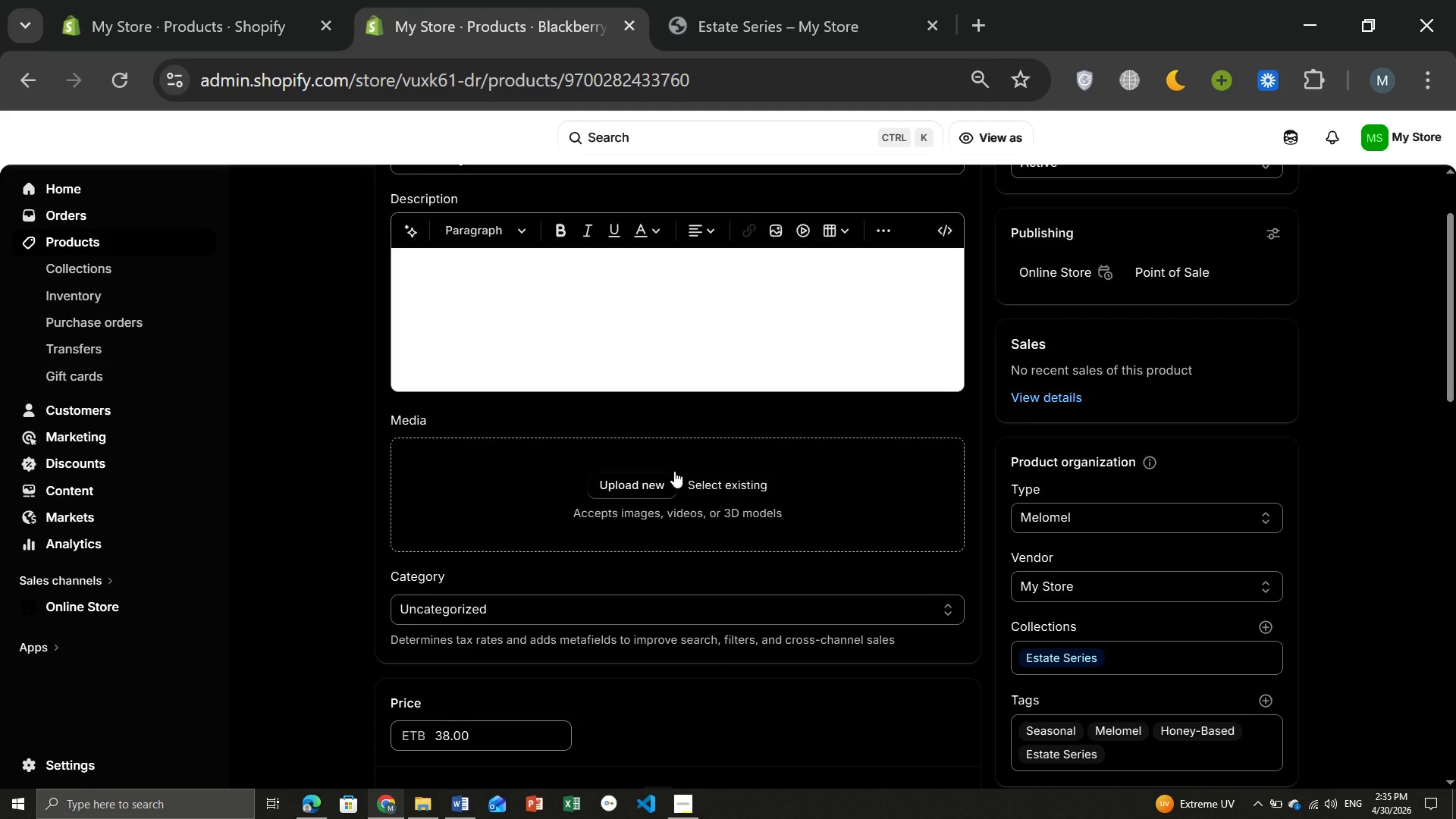 
left_click([74, 237])
 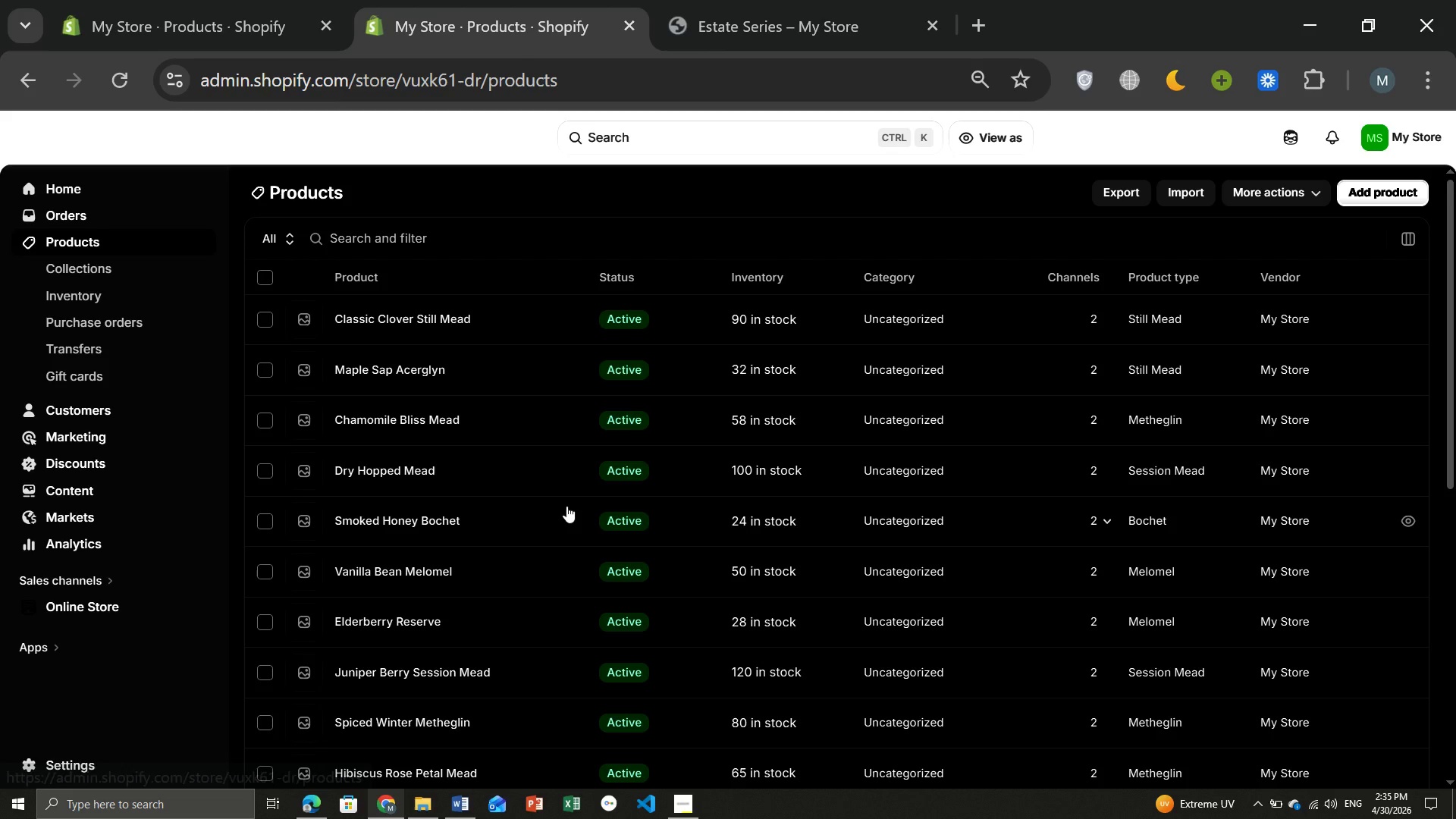 
wait(8.44)
 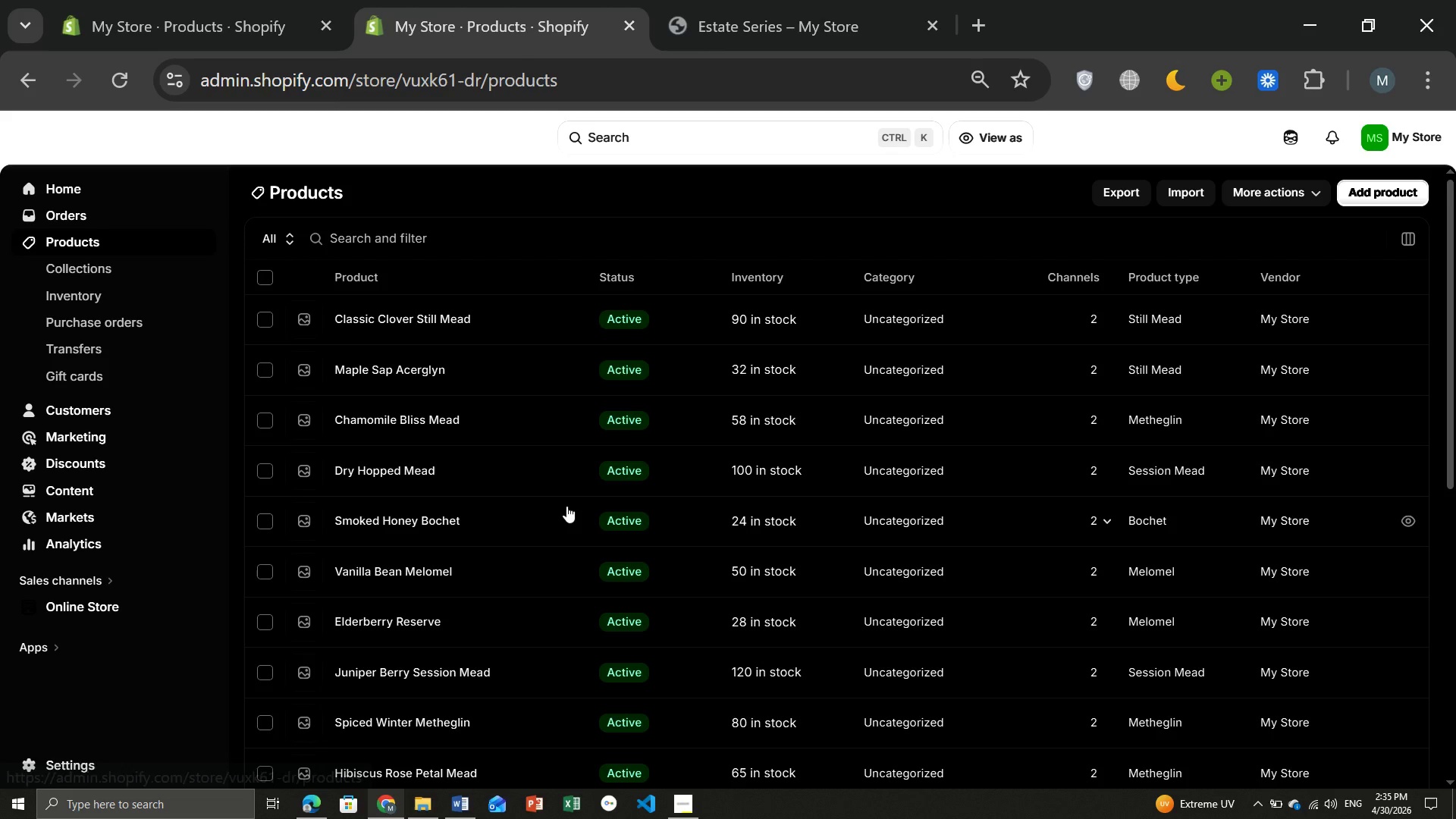 
left_click([354, 591])
 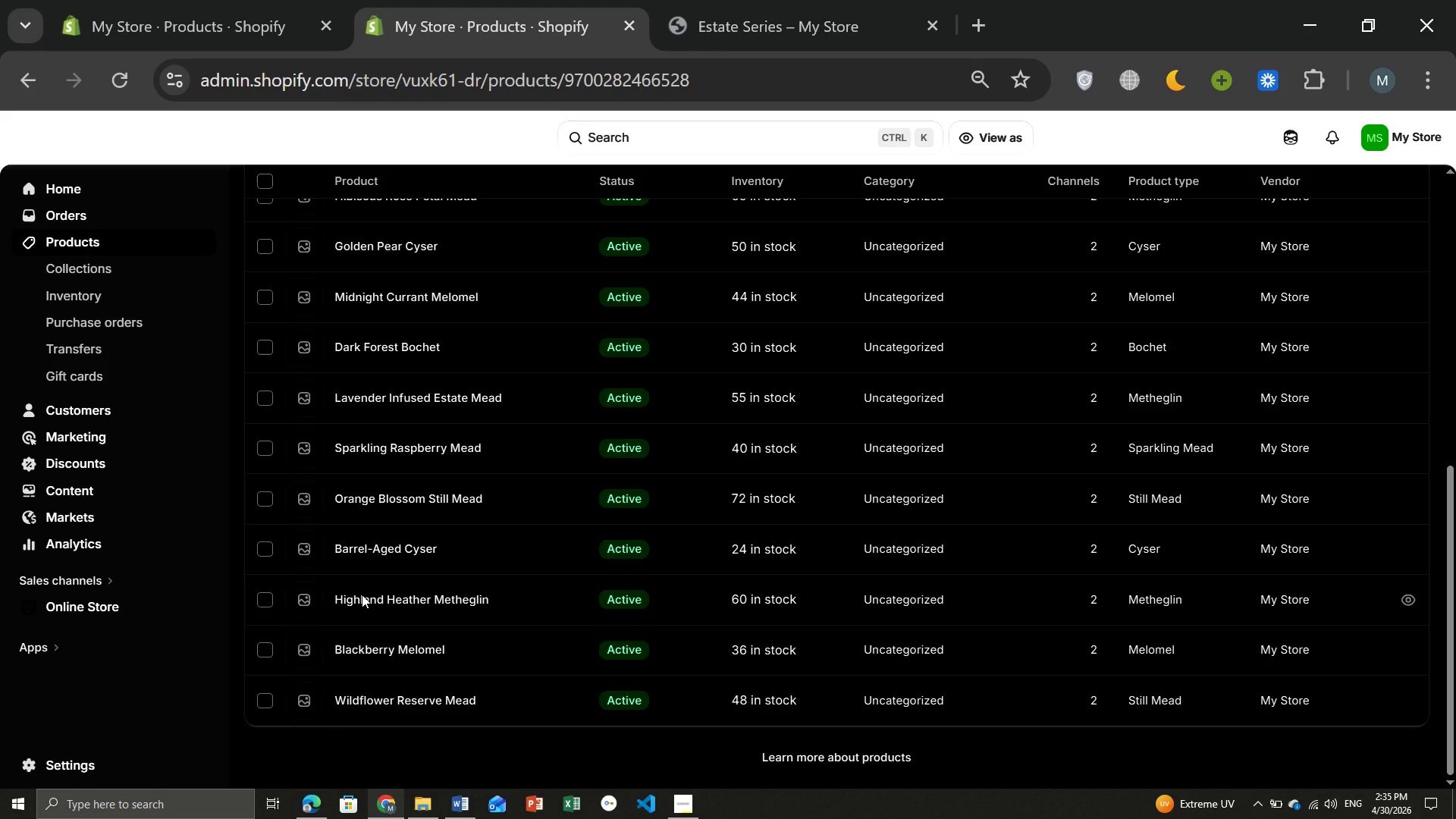 
left_click([362, 595])
 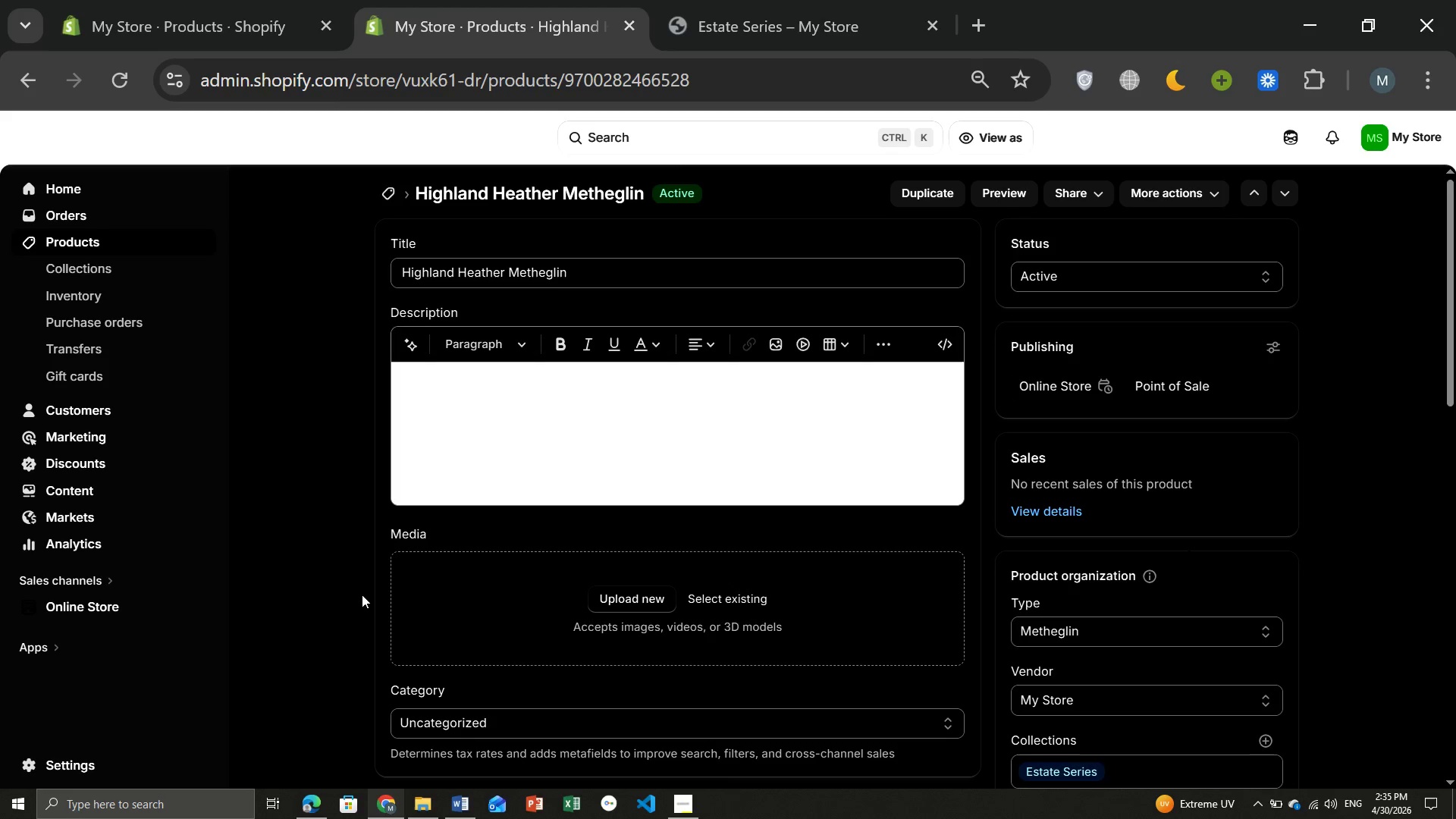 
wait(9.45)
 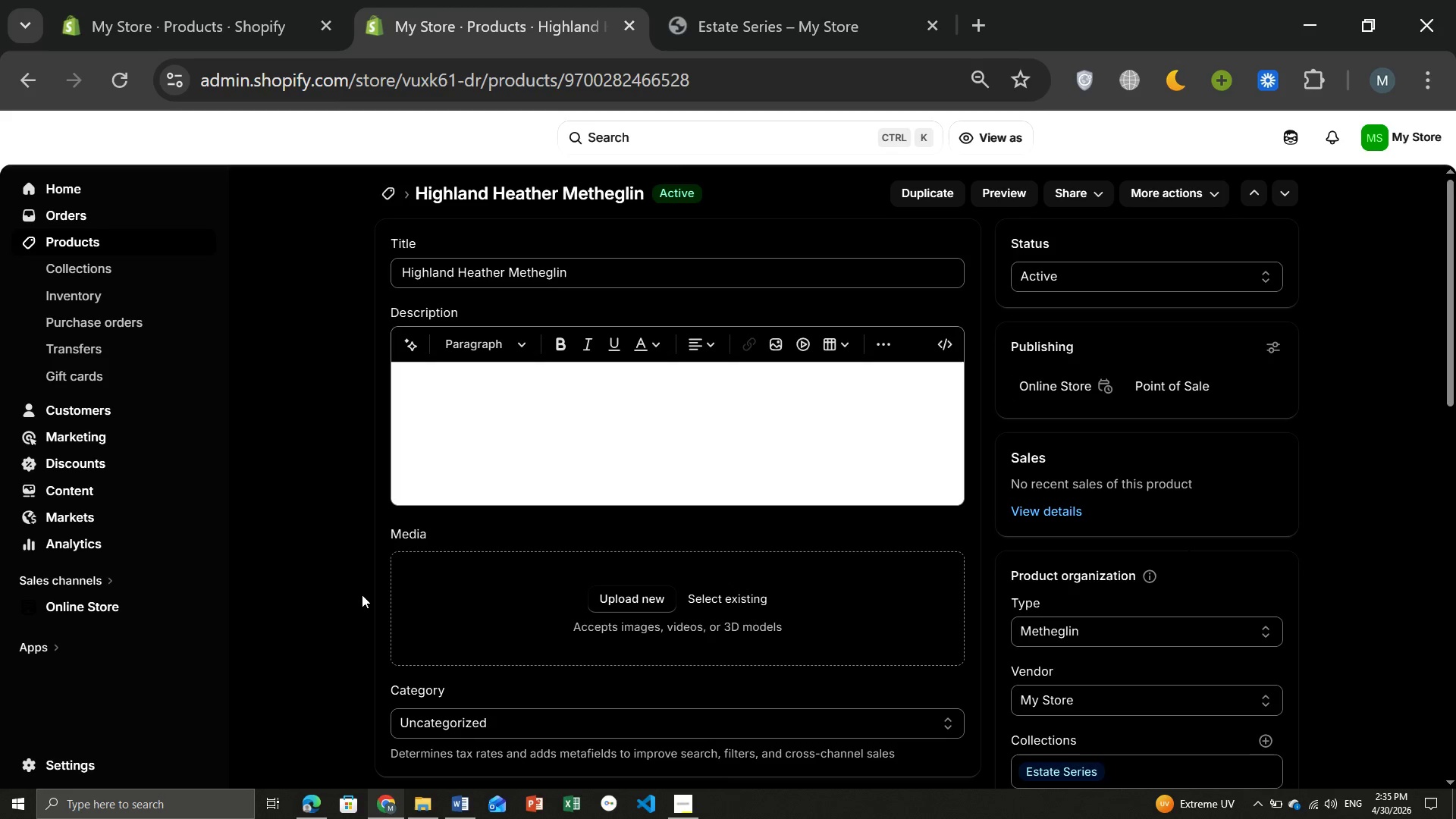 
left_click([949, 545])
 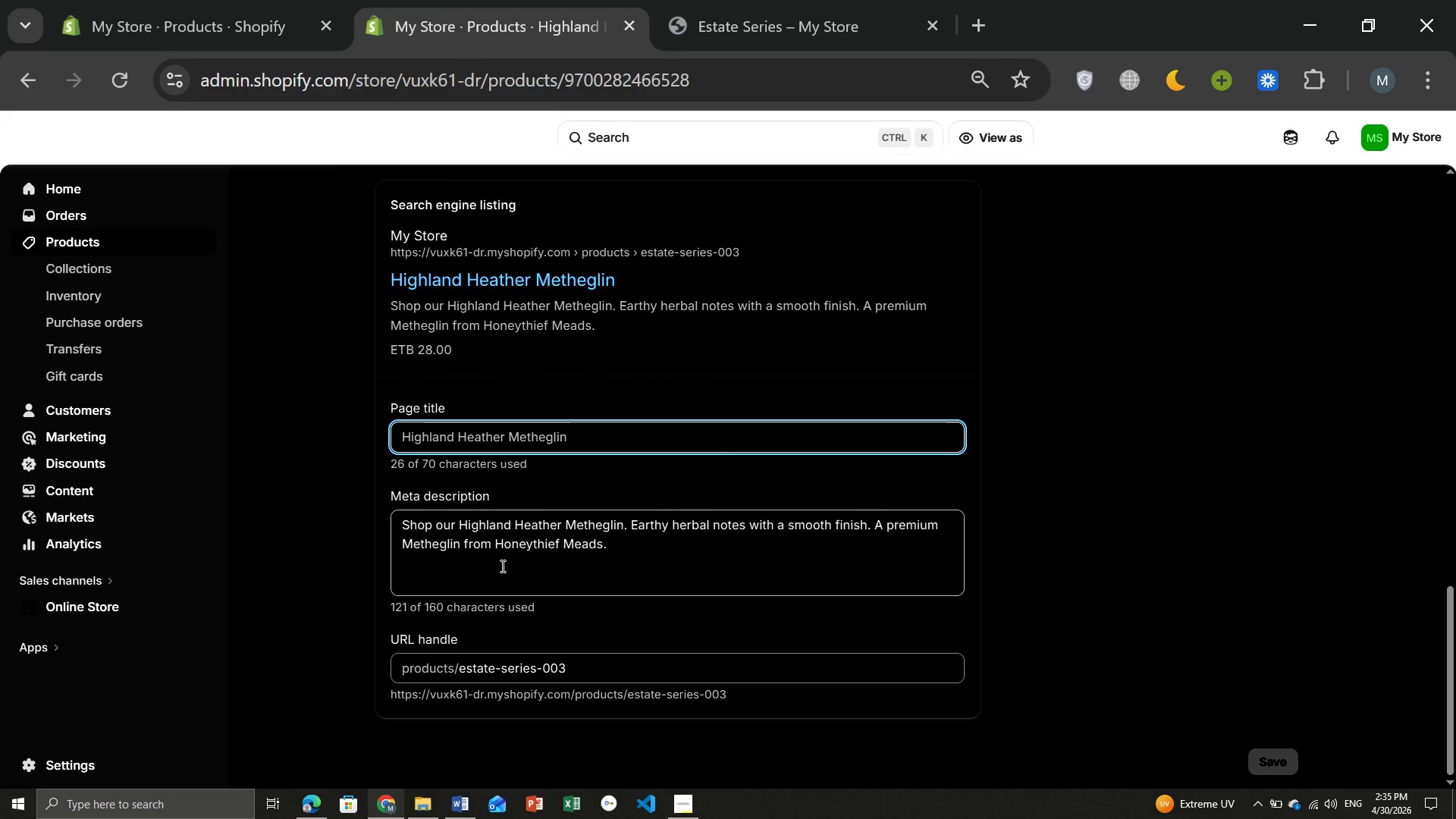 
left_click([501, 566])
 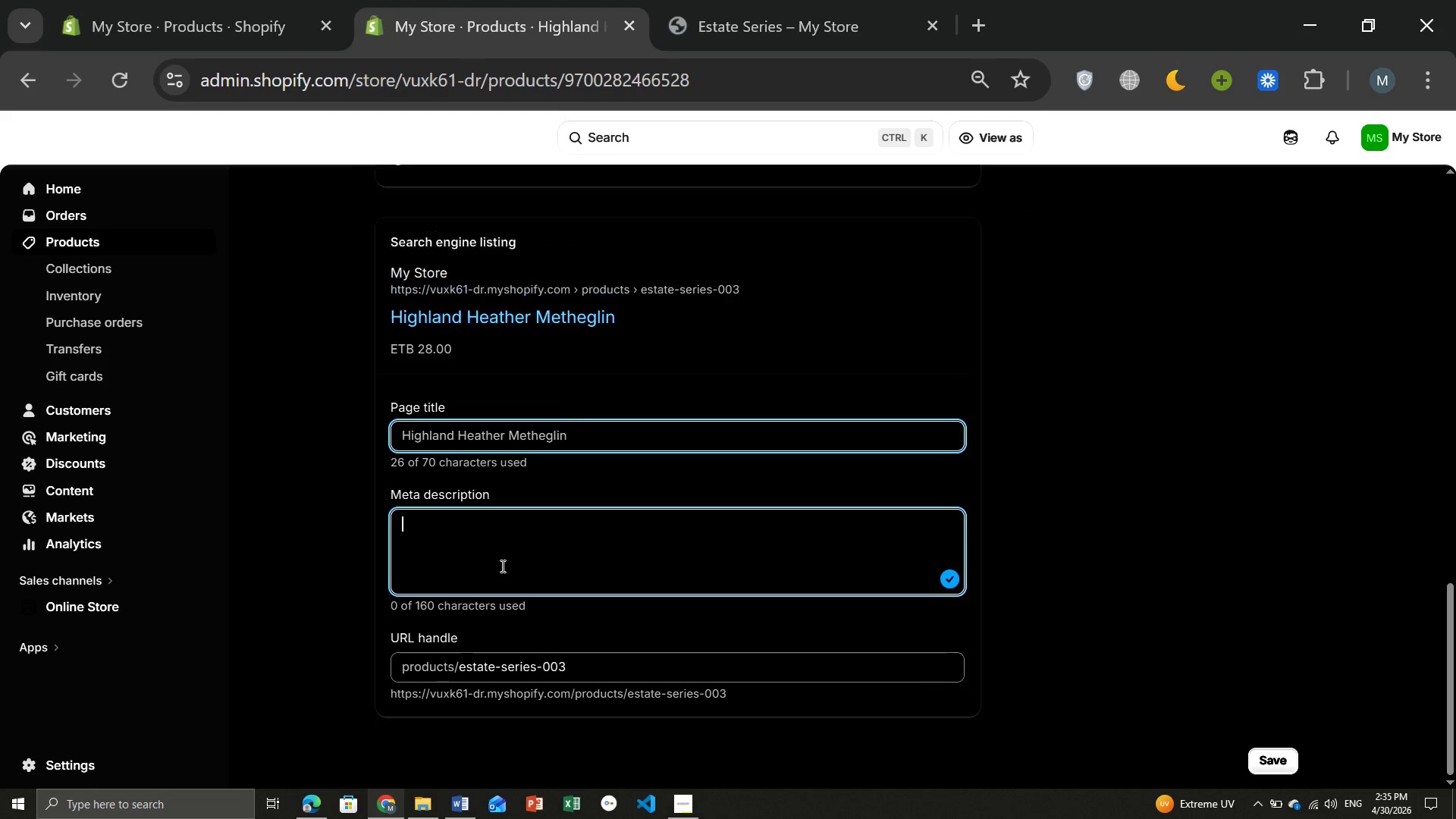 
key(Control+A)
 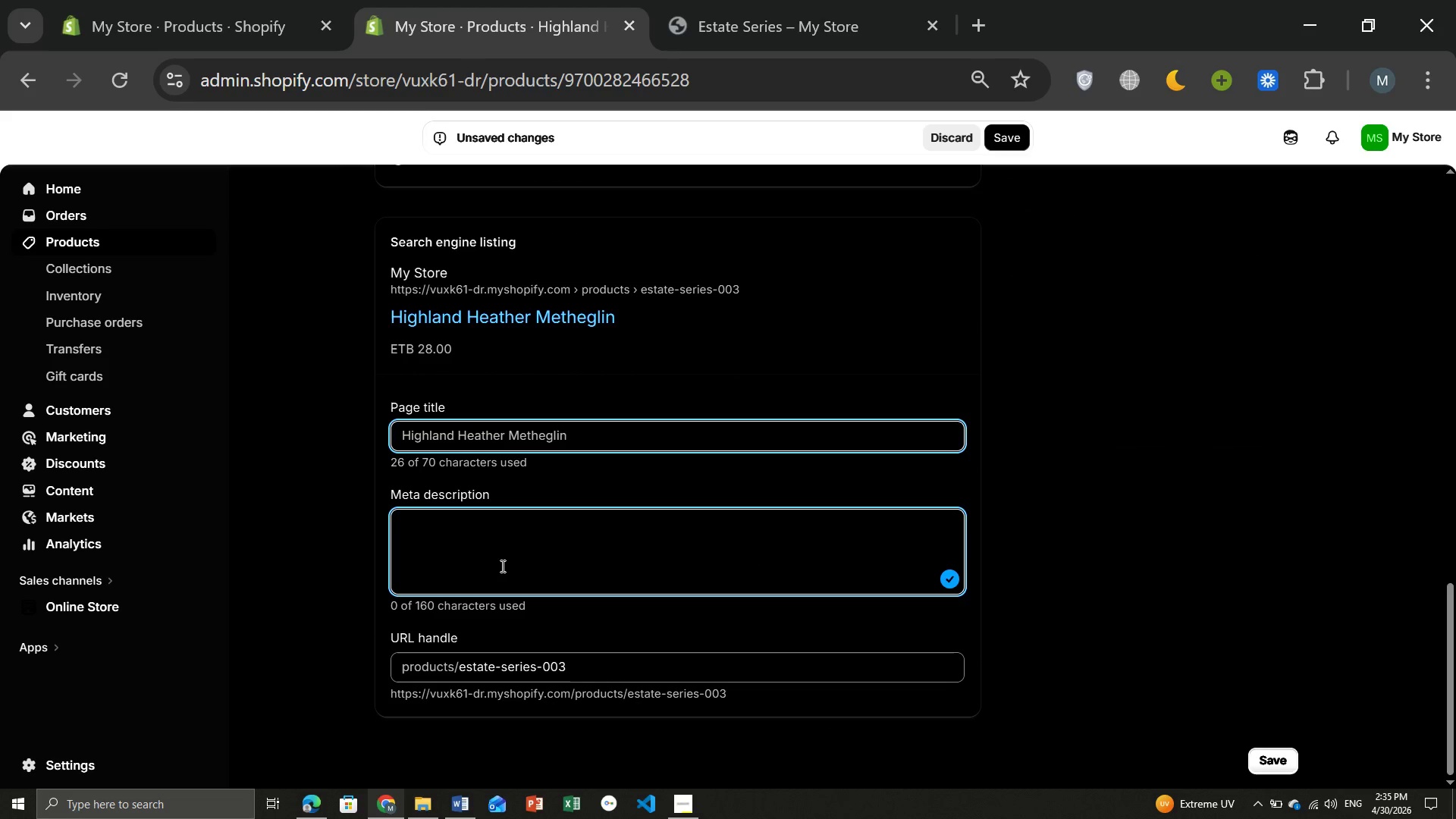 
key(Backspace)
type(Teste Honeythief's Blackberry Mer)
key(Backspace)
type(lomel. A samll=)
key(Backspace)
type(-batch artin)
key(Backspace)
type(sanal mead with)
 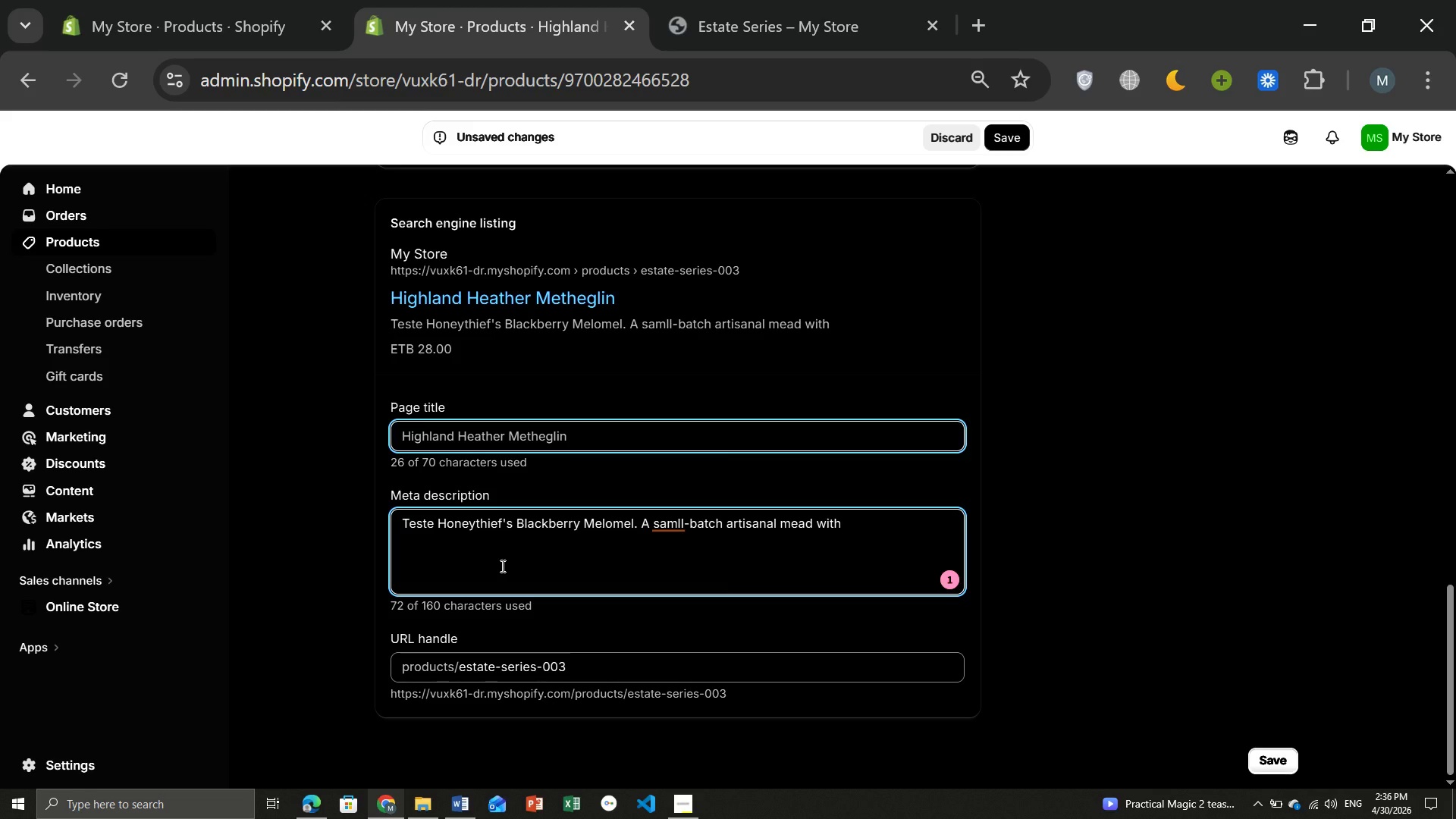 
wait(10.41)
 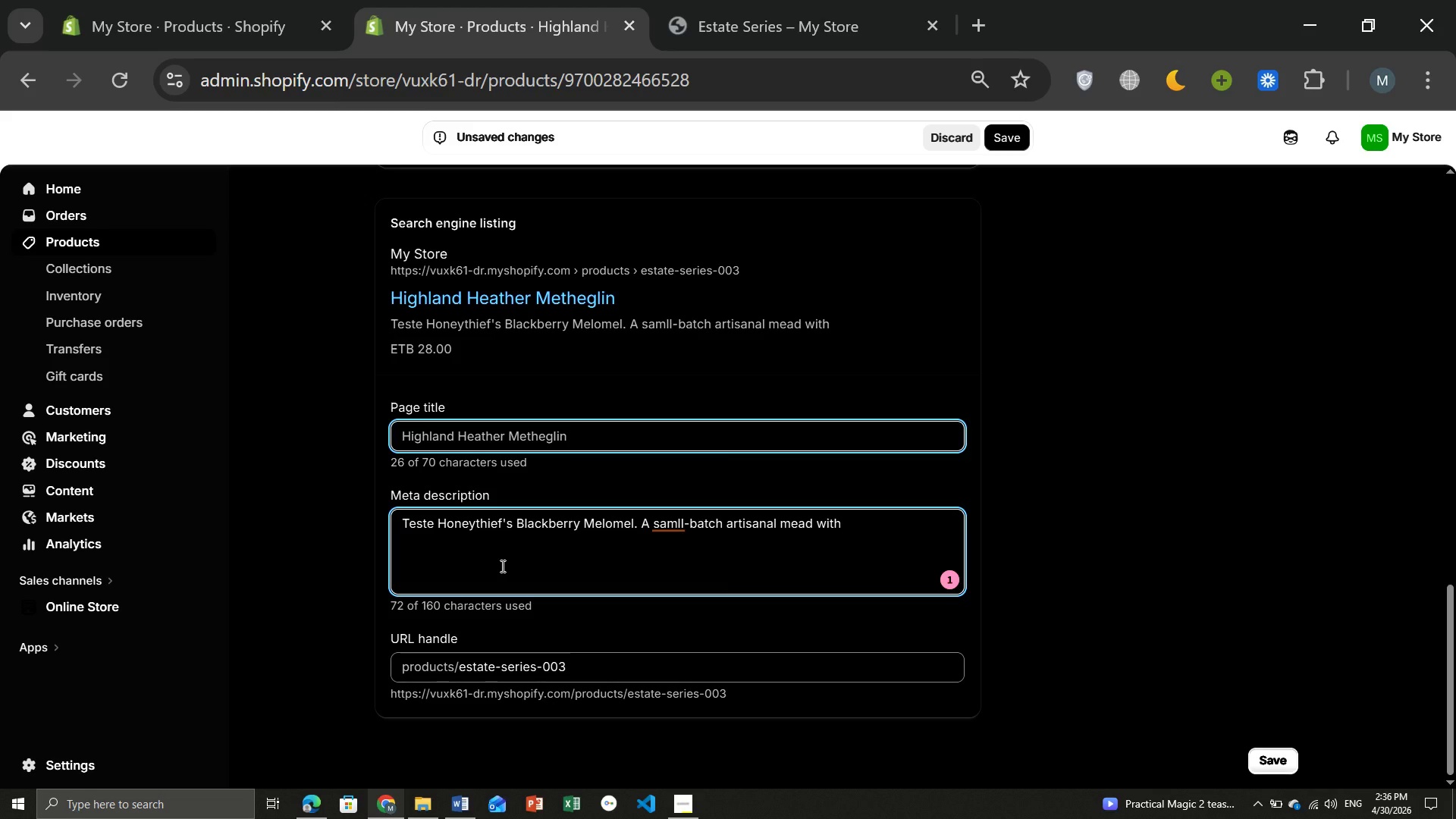 
key(Control+ControlLeft)
 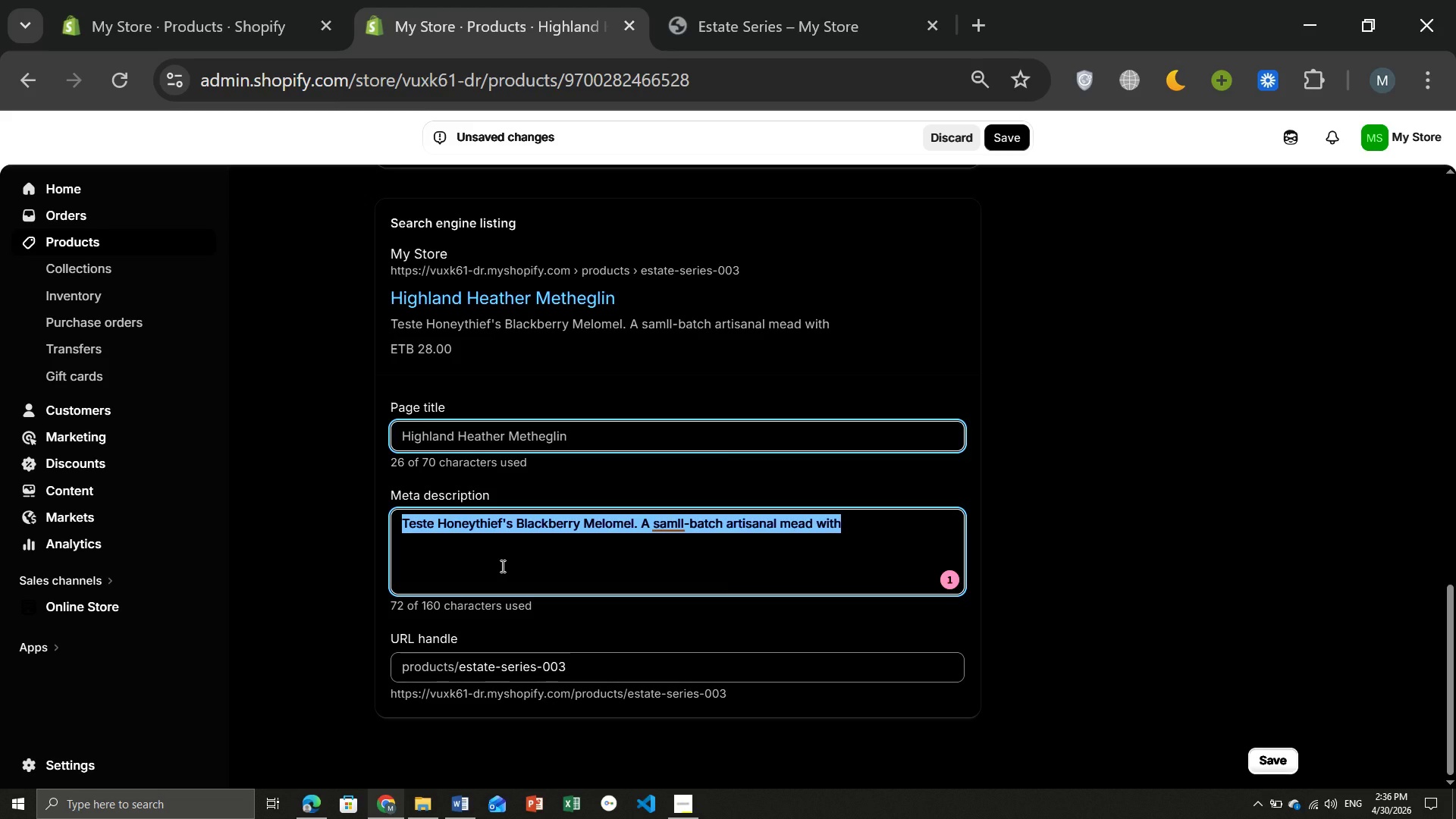 
key(Control+A)
 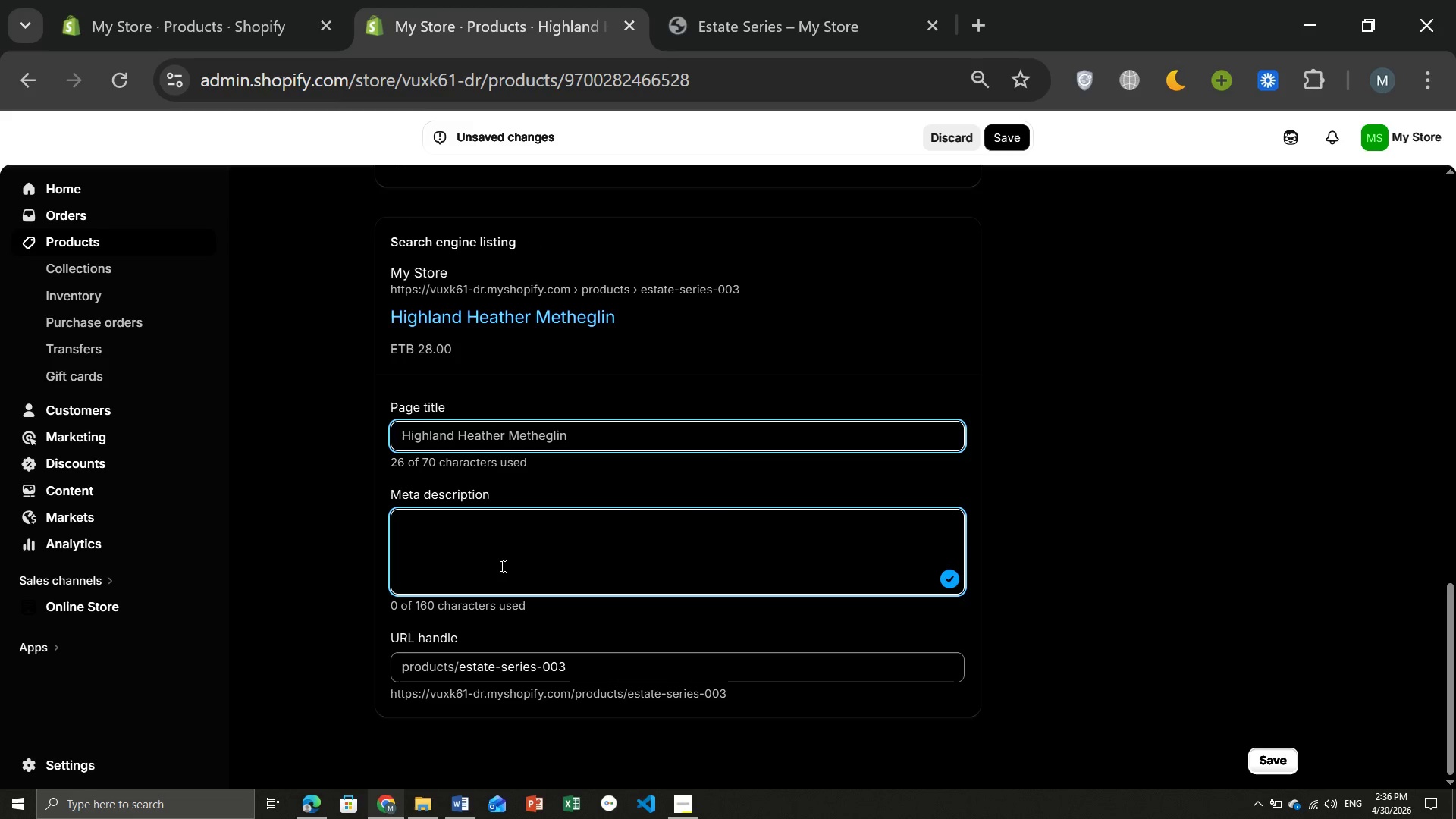 
key(Backspace)
type(Expreien)
key(Backspace)
type(nce Highland Heather Metheglin. An artisanal Herbal mead with earthy notes and a smooth finish. One of our best Estate Series releases.)
 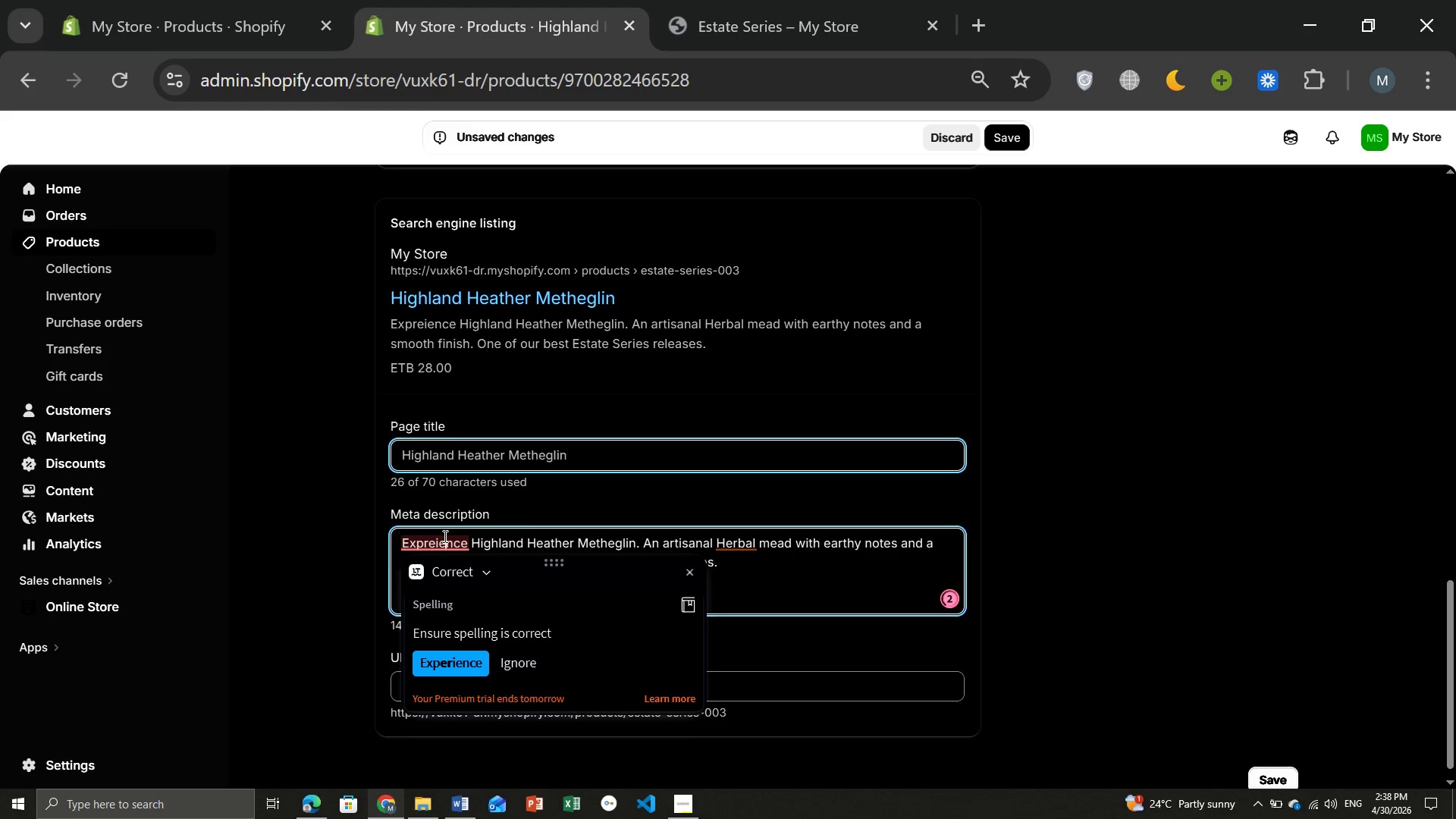 
left_click([444, 536])
 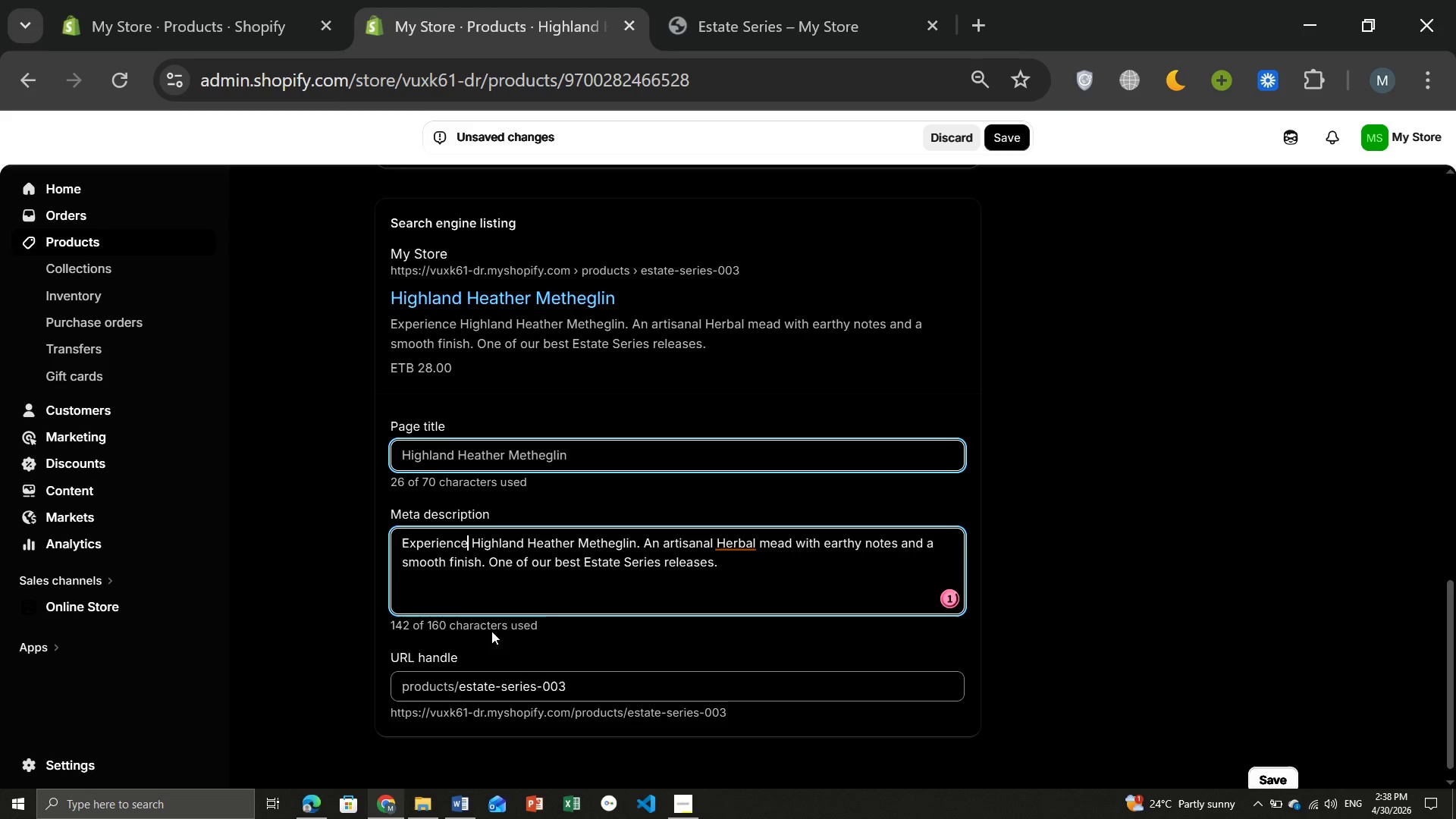 
left_click([465, 666])
 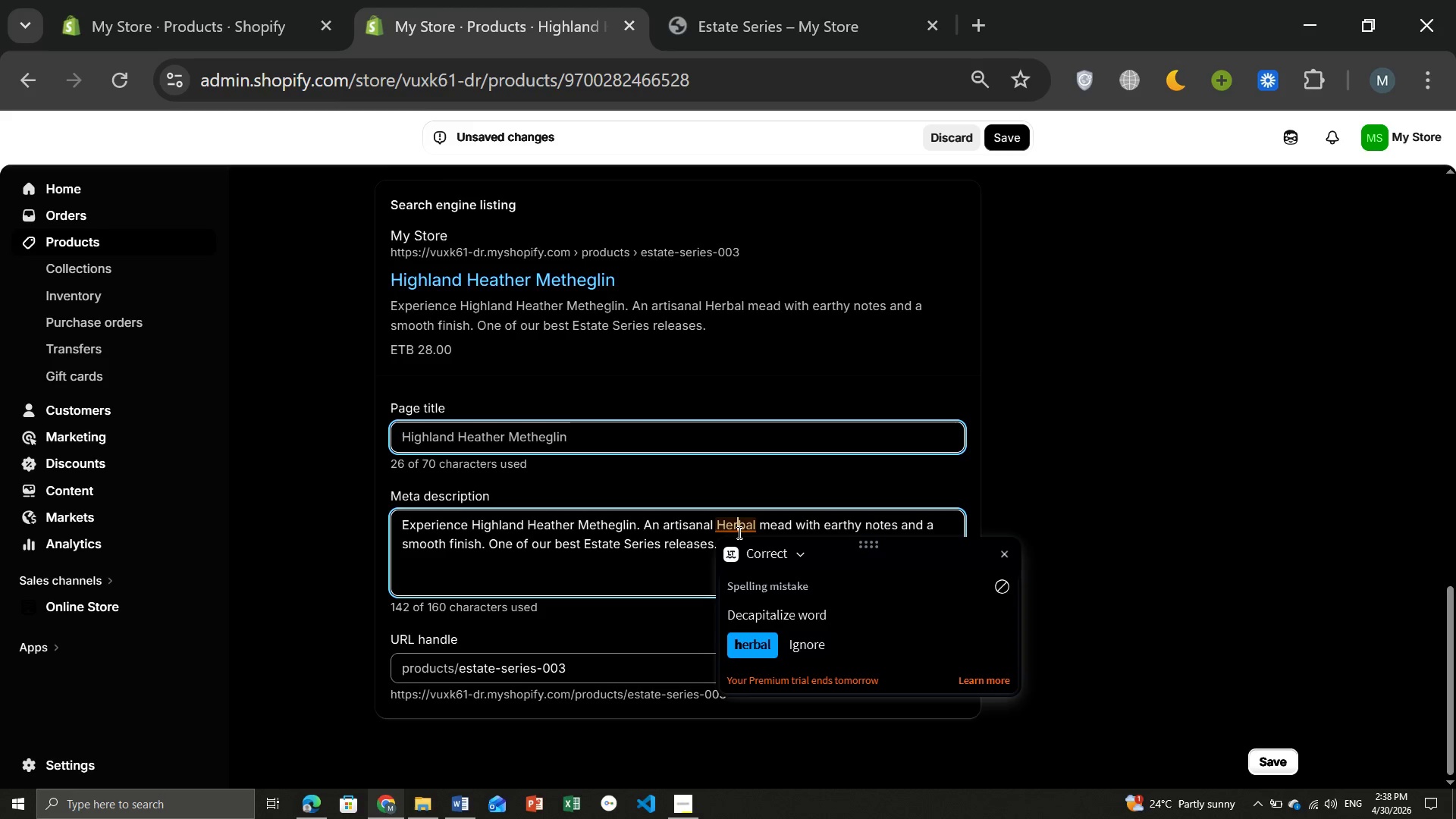 
left_click([738, 532])
 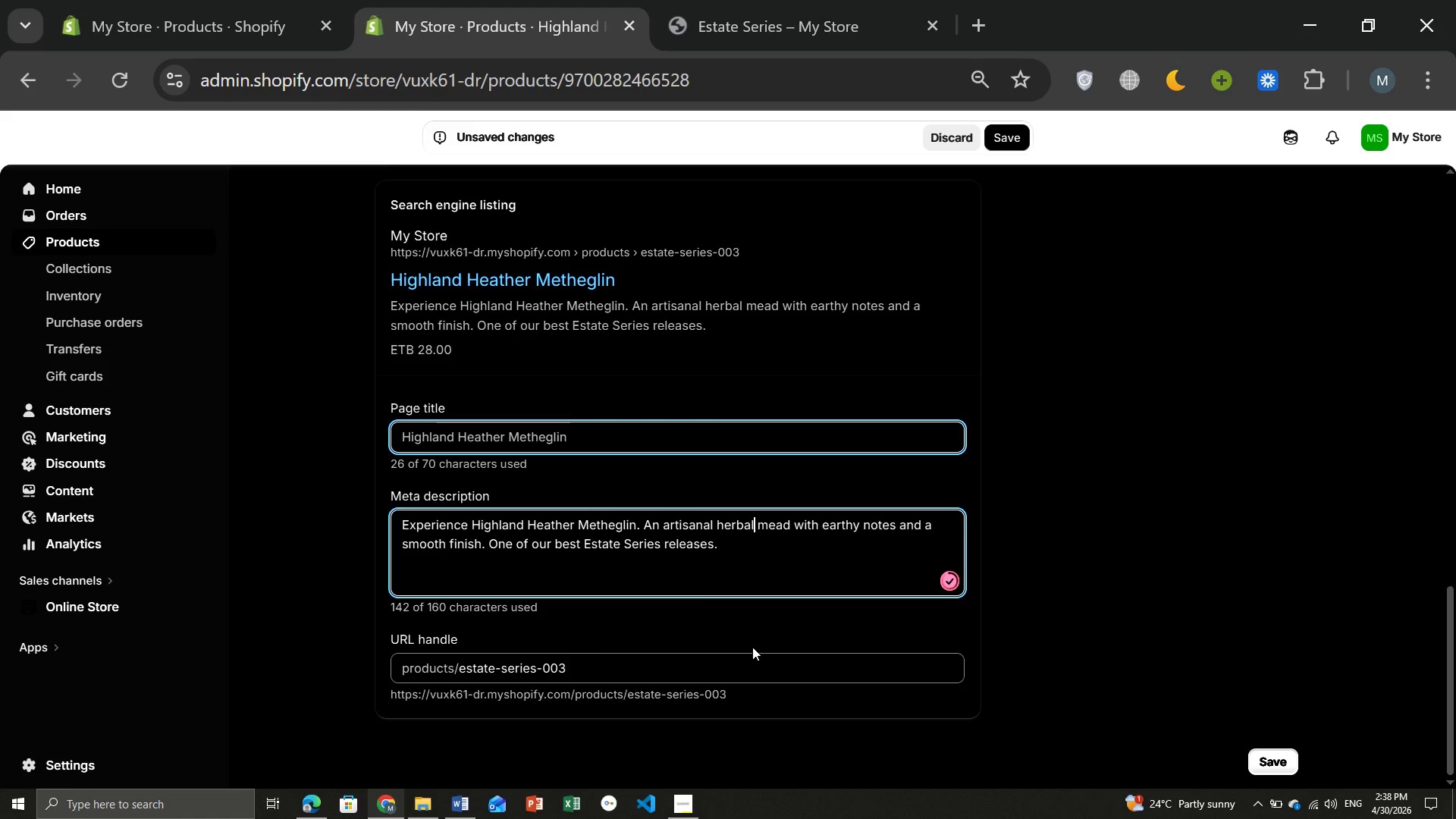 
left_click([752, 647])
 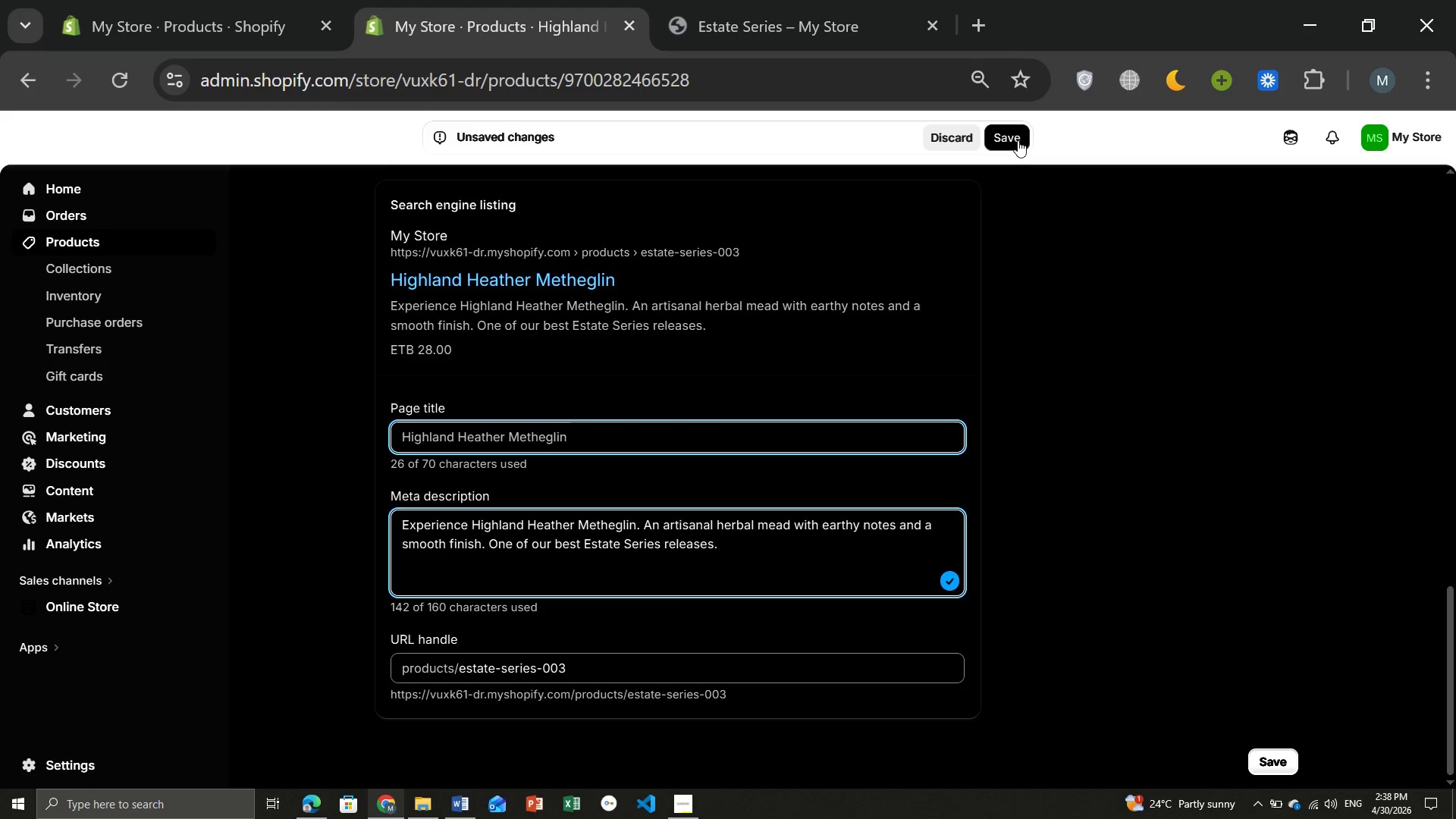 
wait(7.14)
 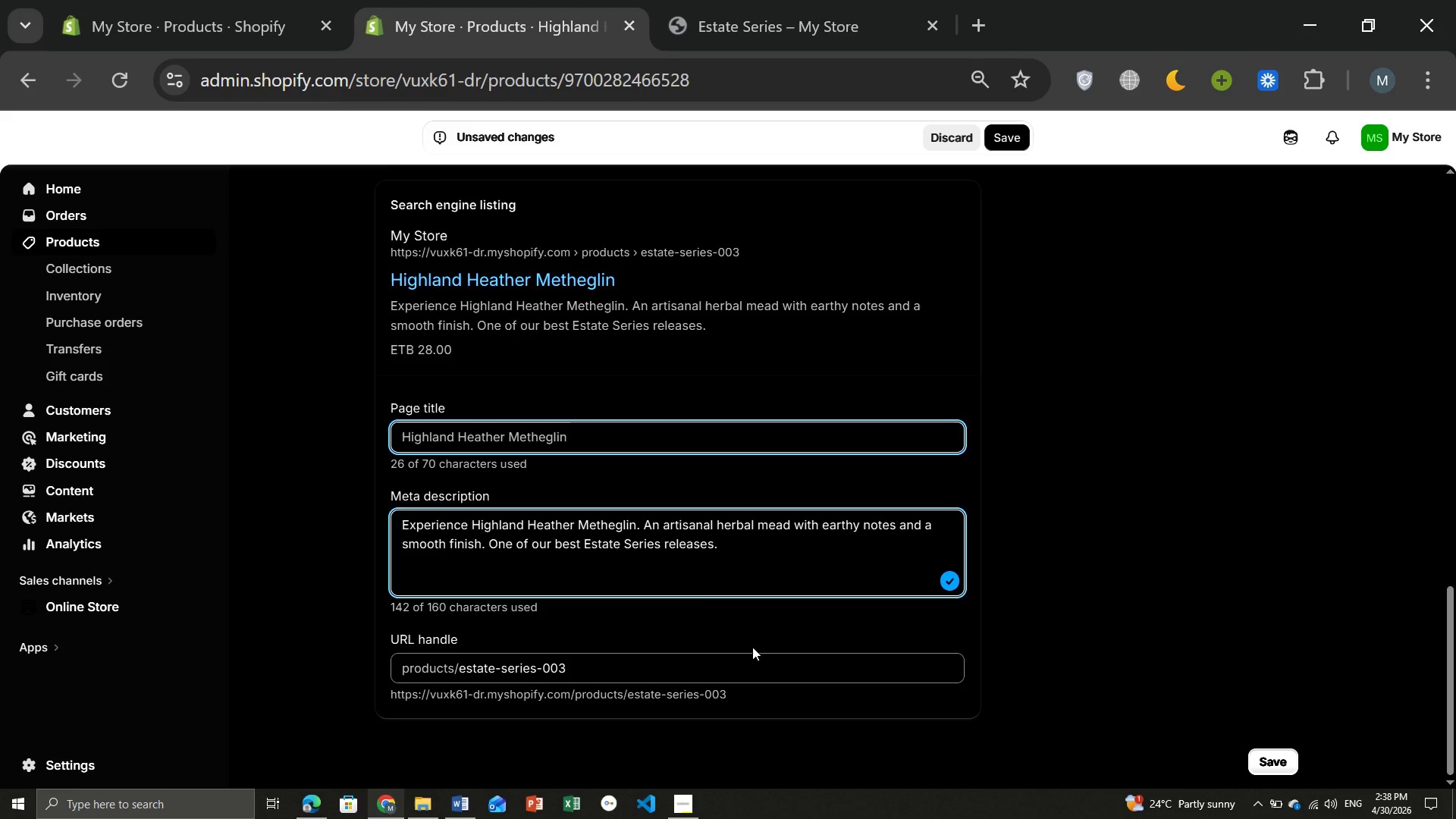 
left_click([1018, 140])
 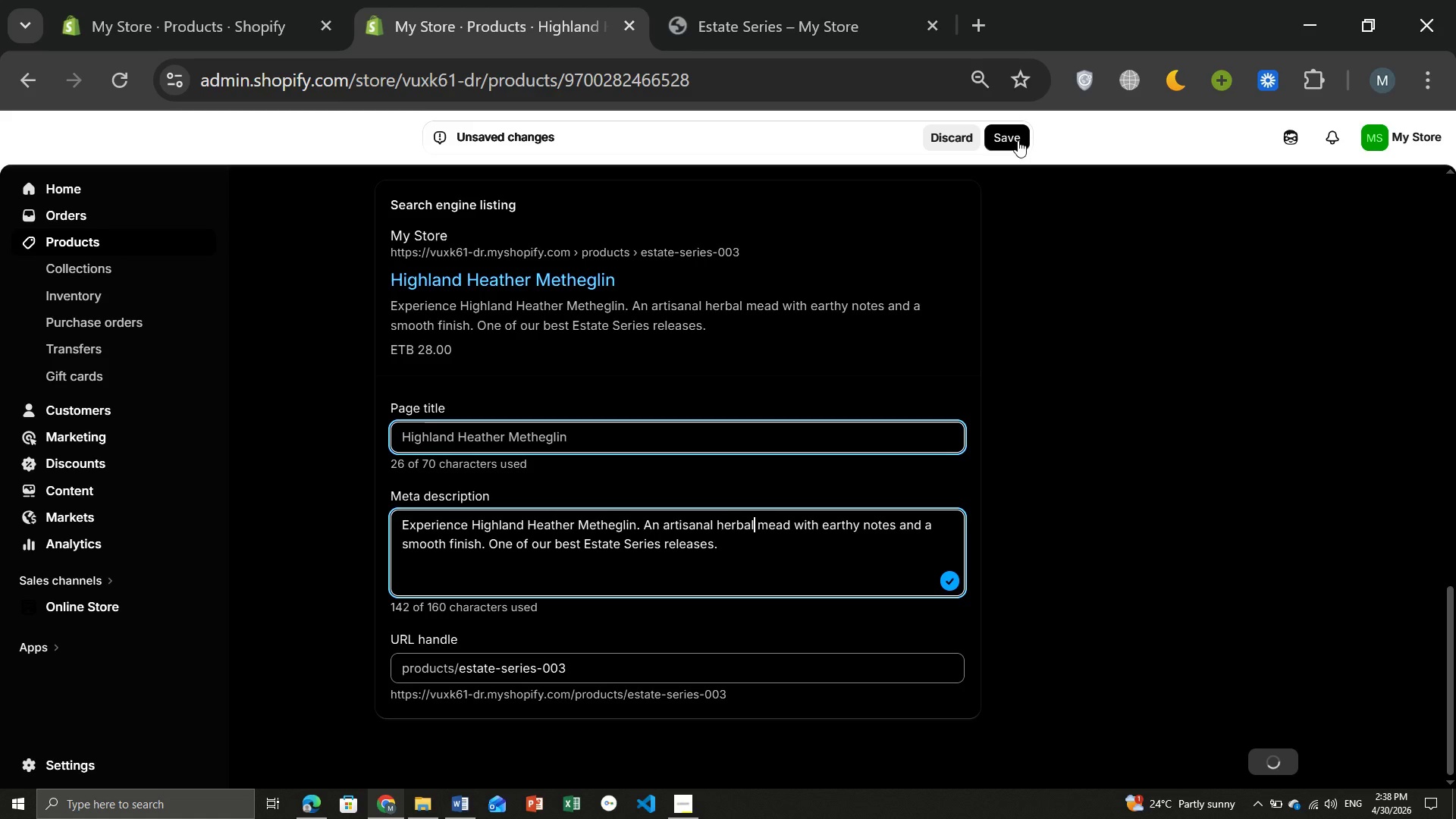 
key(Meta+PrintScreen)
 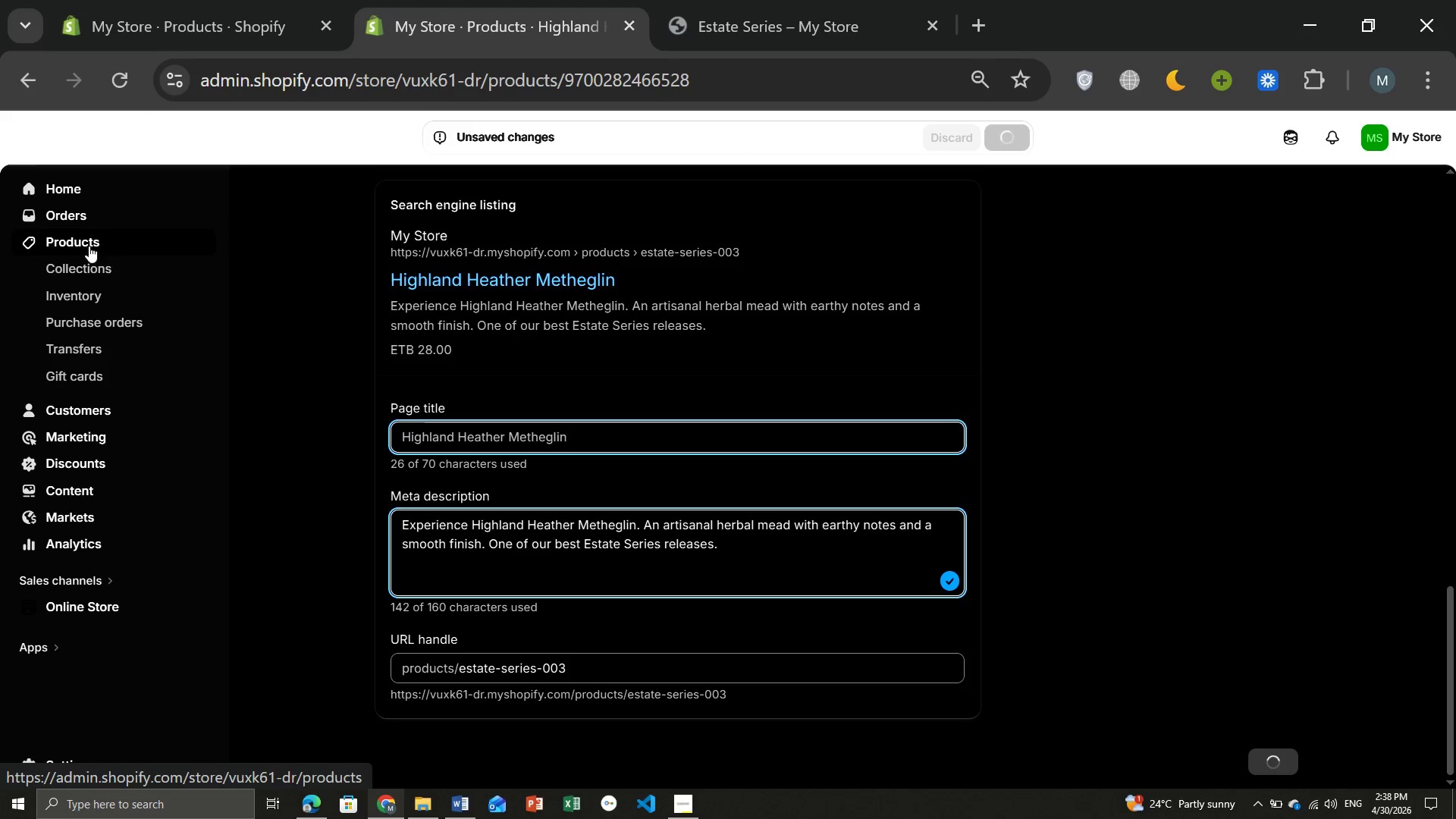 
wait(9.38)
 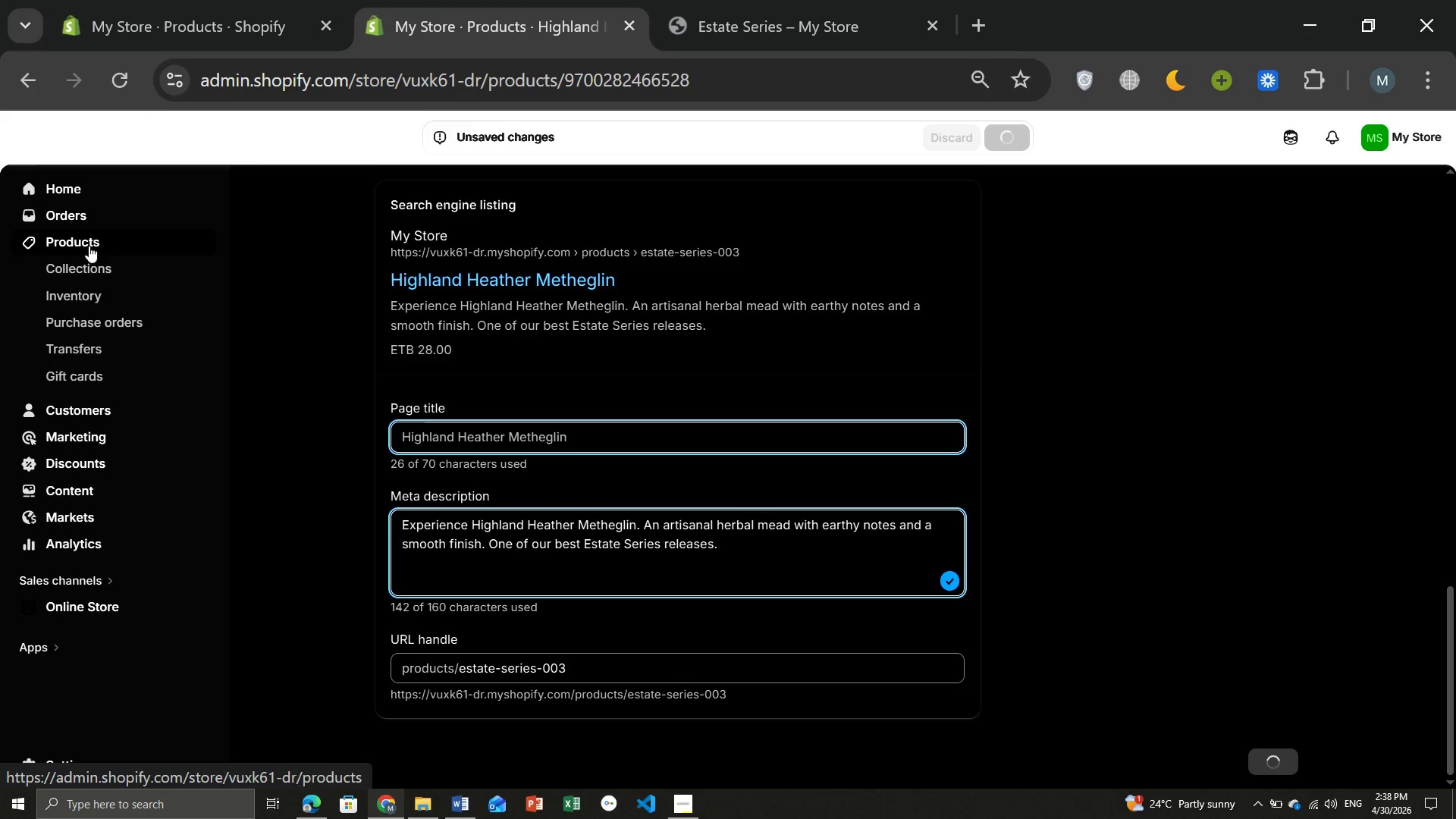 
left_click([693, 803])